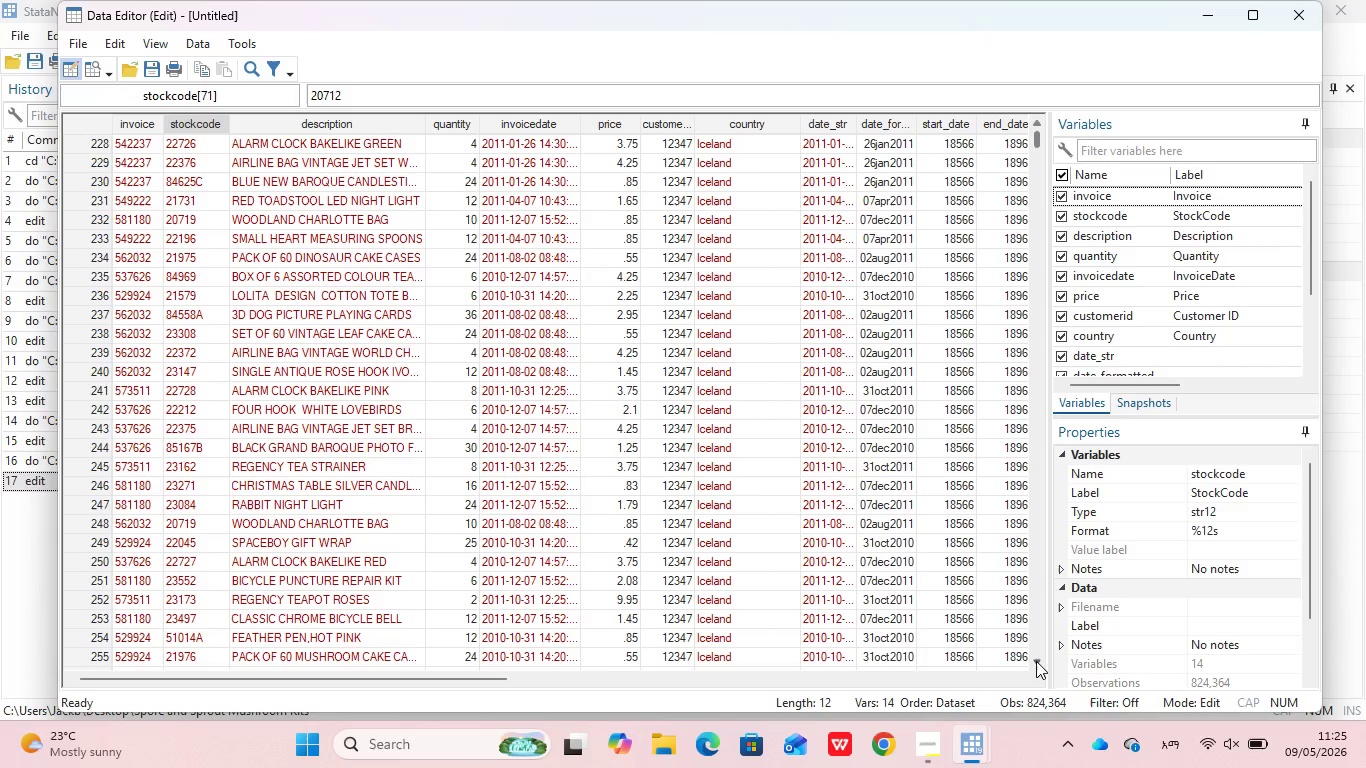 
triple_click([1036, 661])
 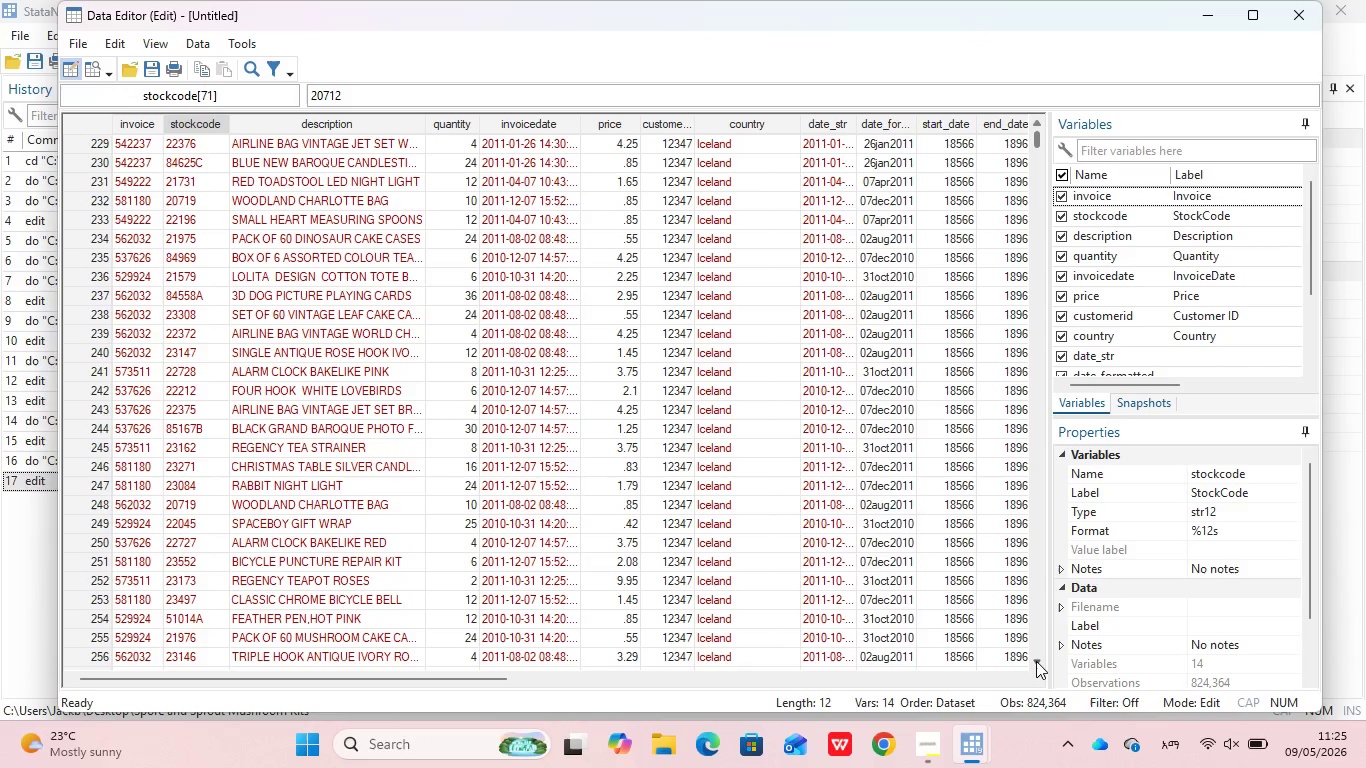 
triple_click([1036, 661])
 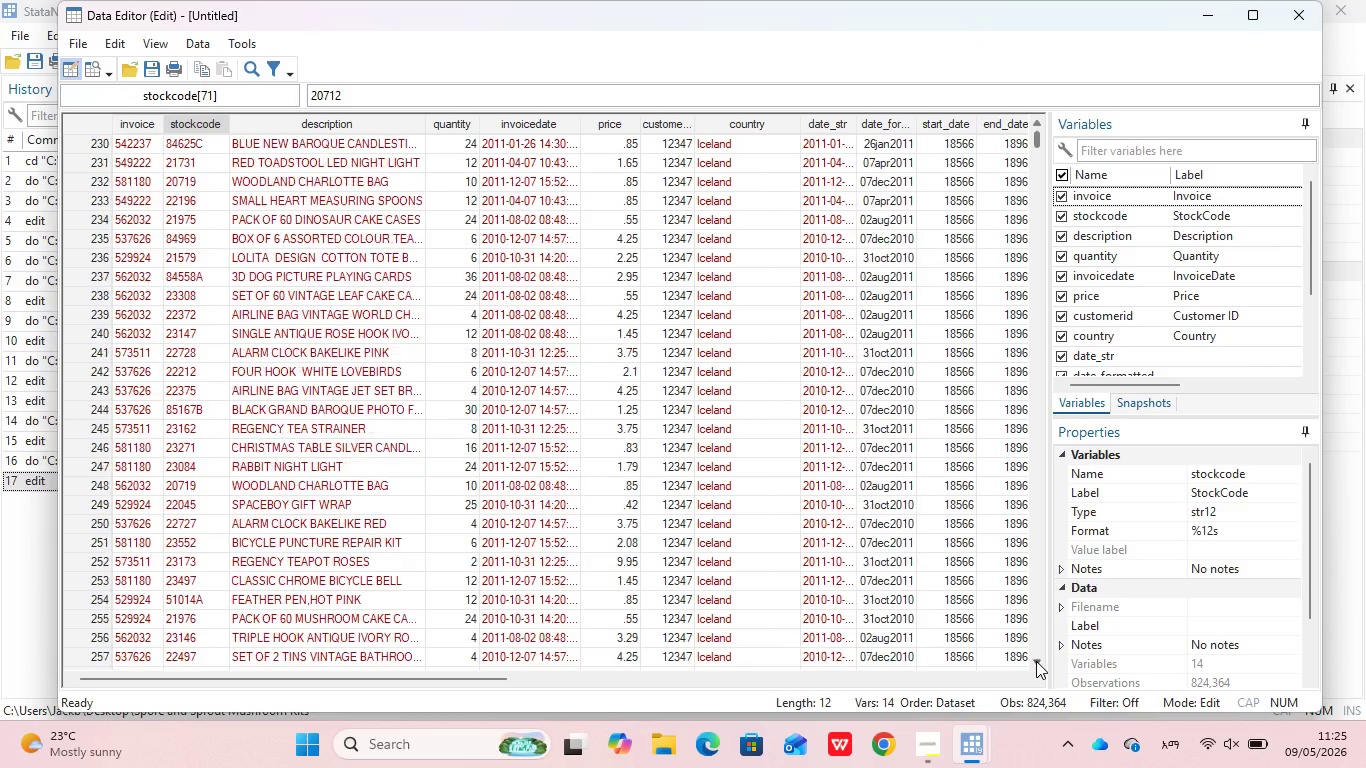 
triple_click([1036, 661])
 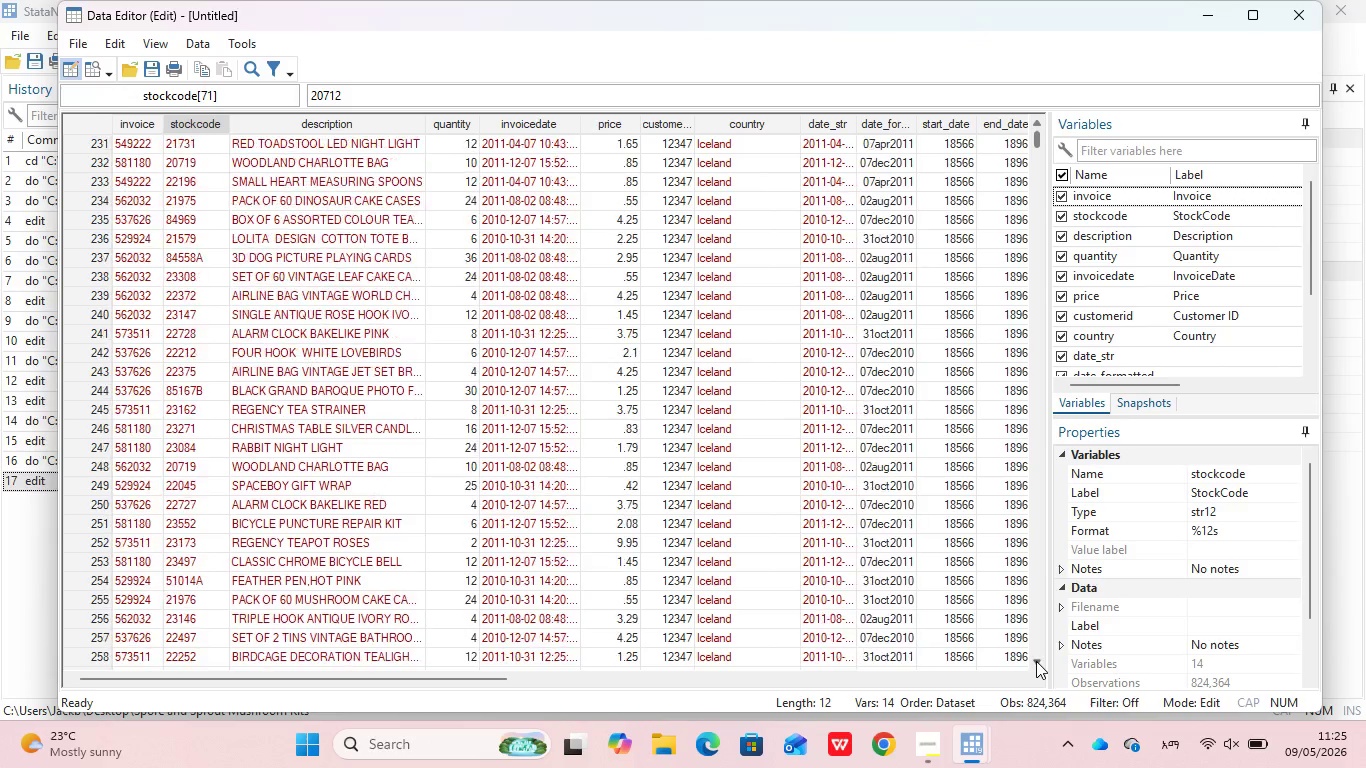 
triple_click([1036, 661])
 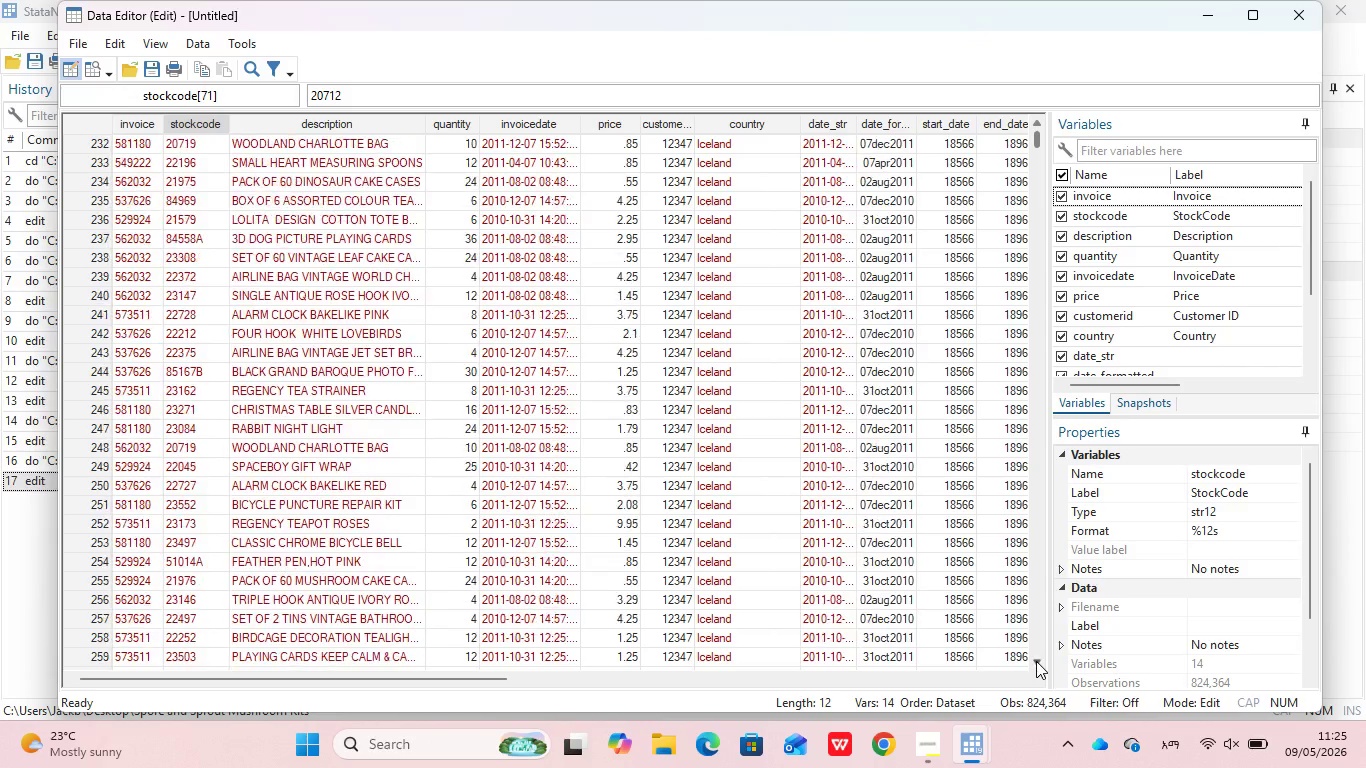 
triple_click([1036, 661])
 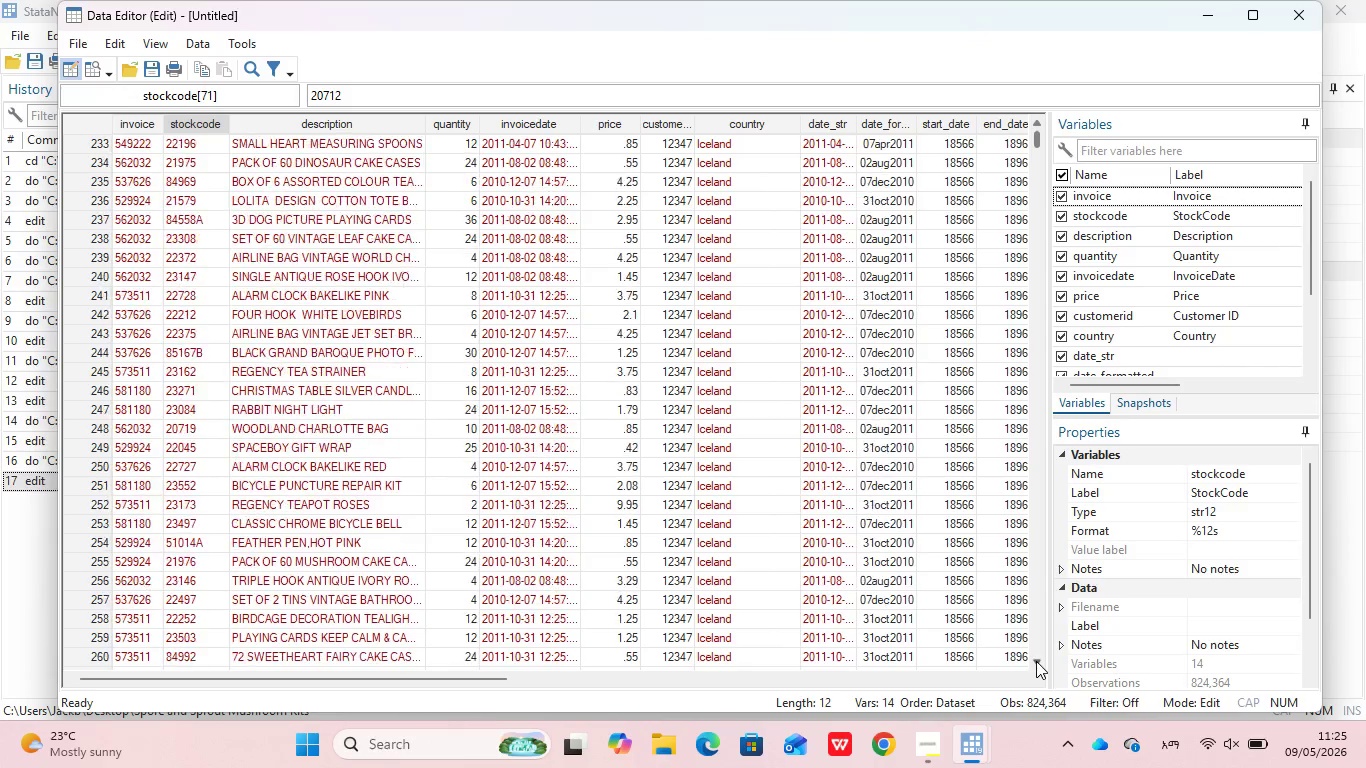 
triple_click([1036, 661])
 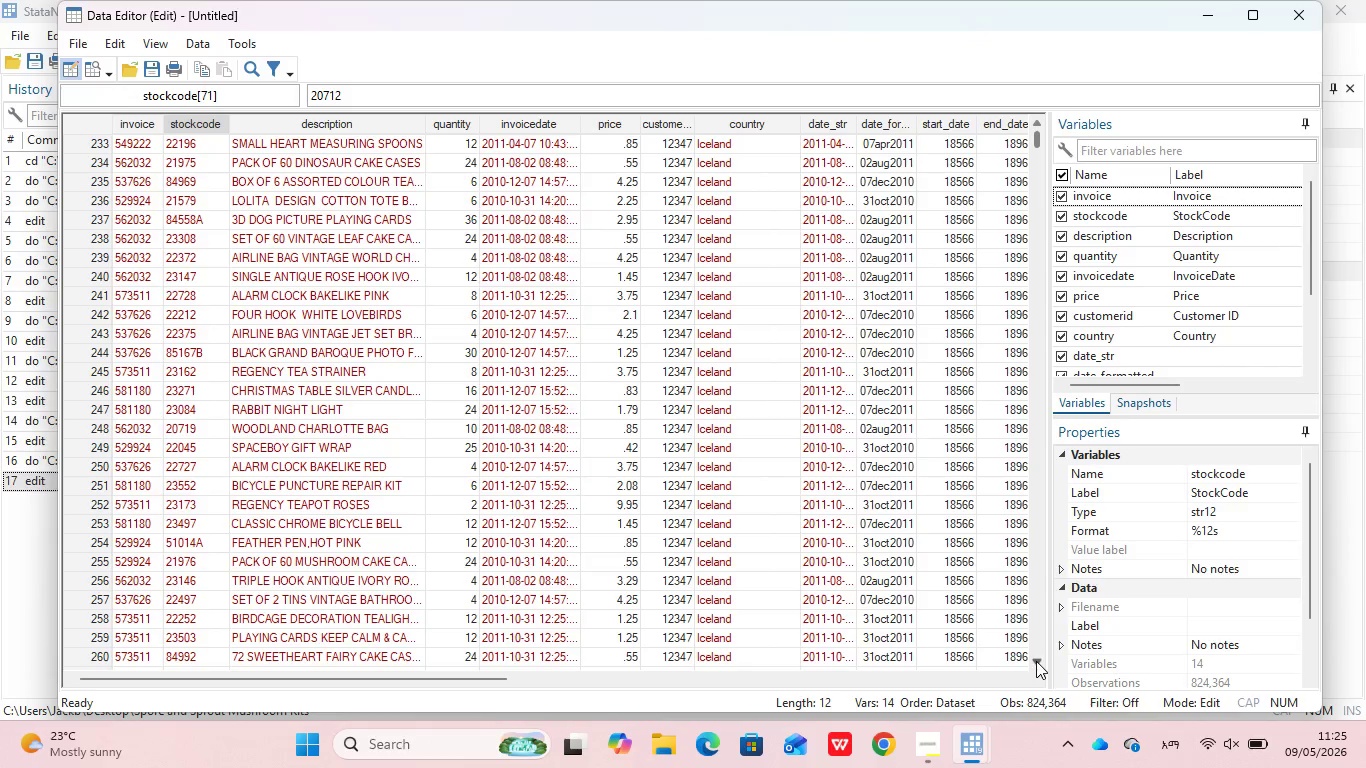 
triple_click([1036, 661])
 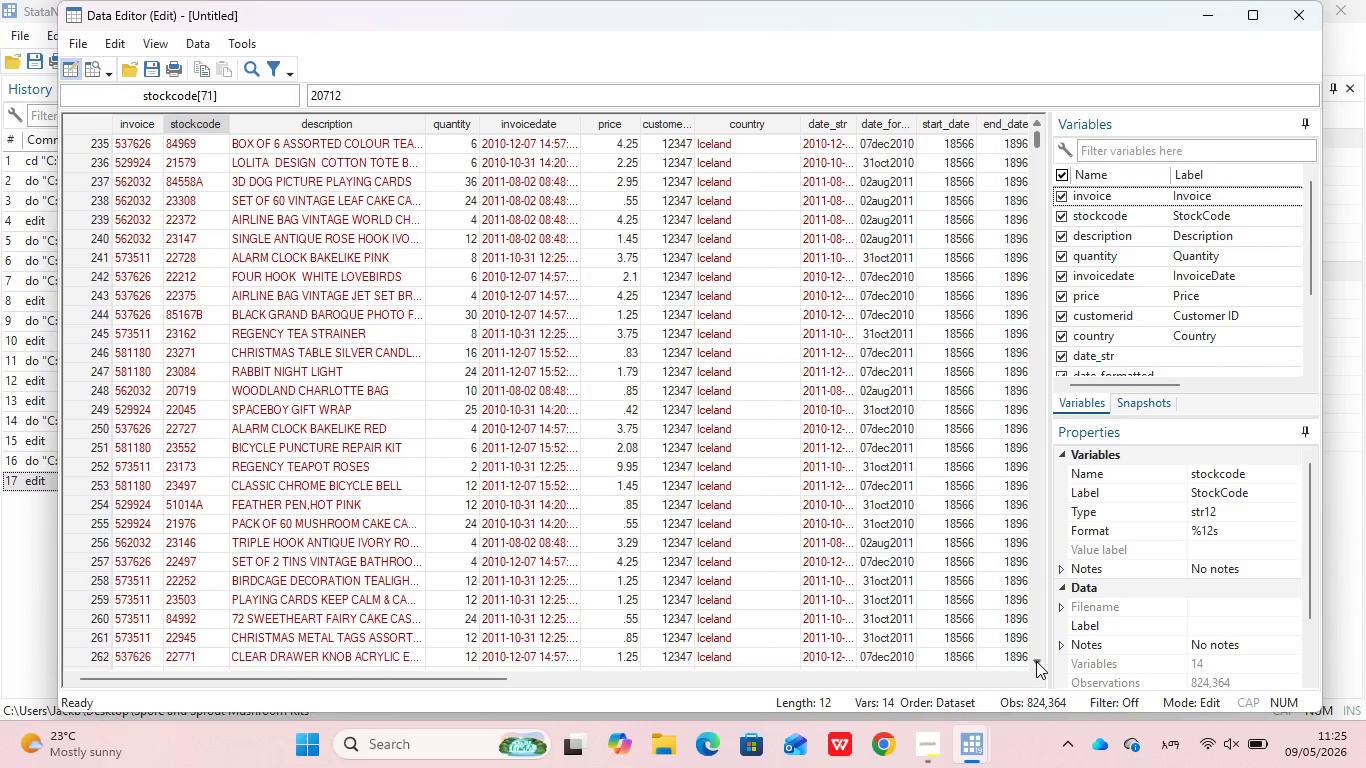 
triple_click([1036, 661])
 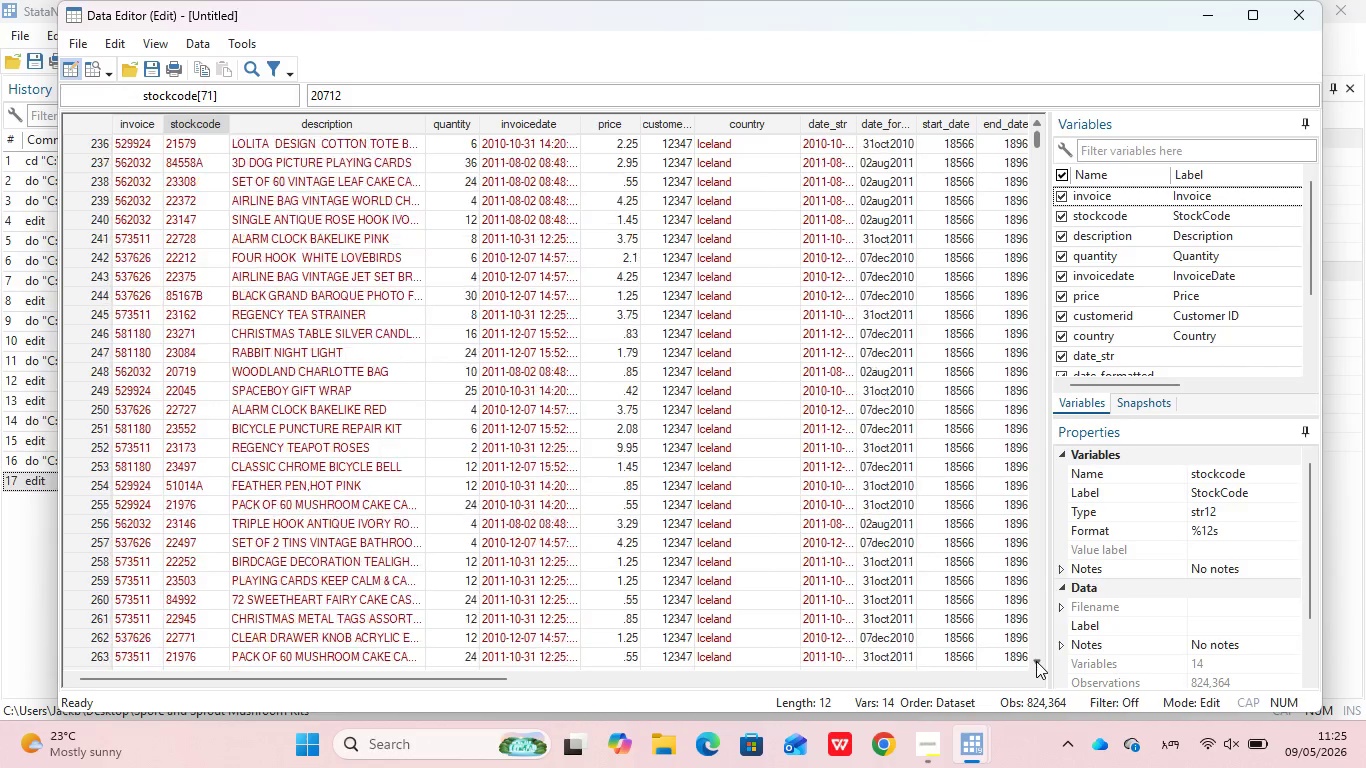 
triple_click([1036, 661])
 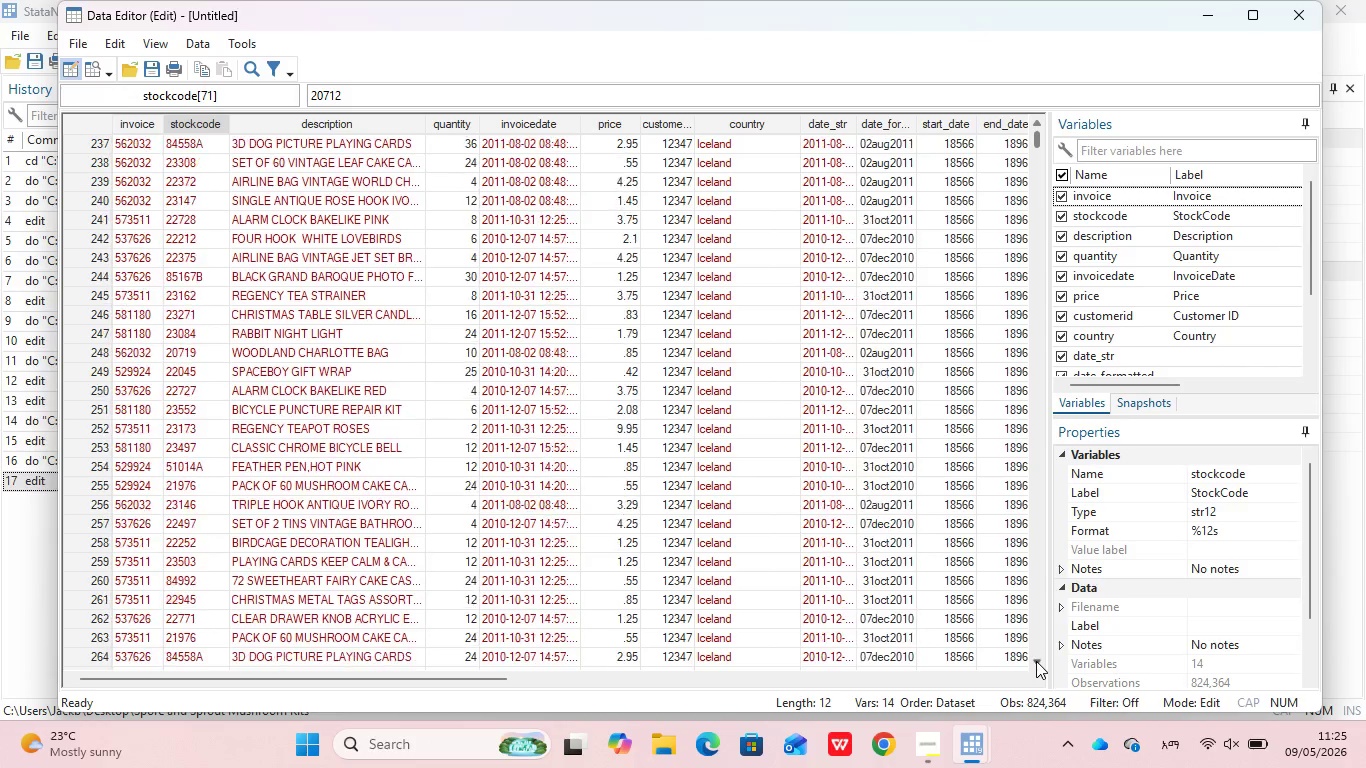 
triple_click([1036, 661])
 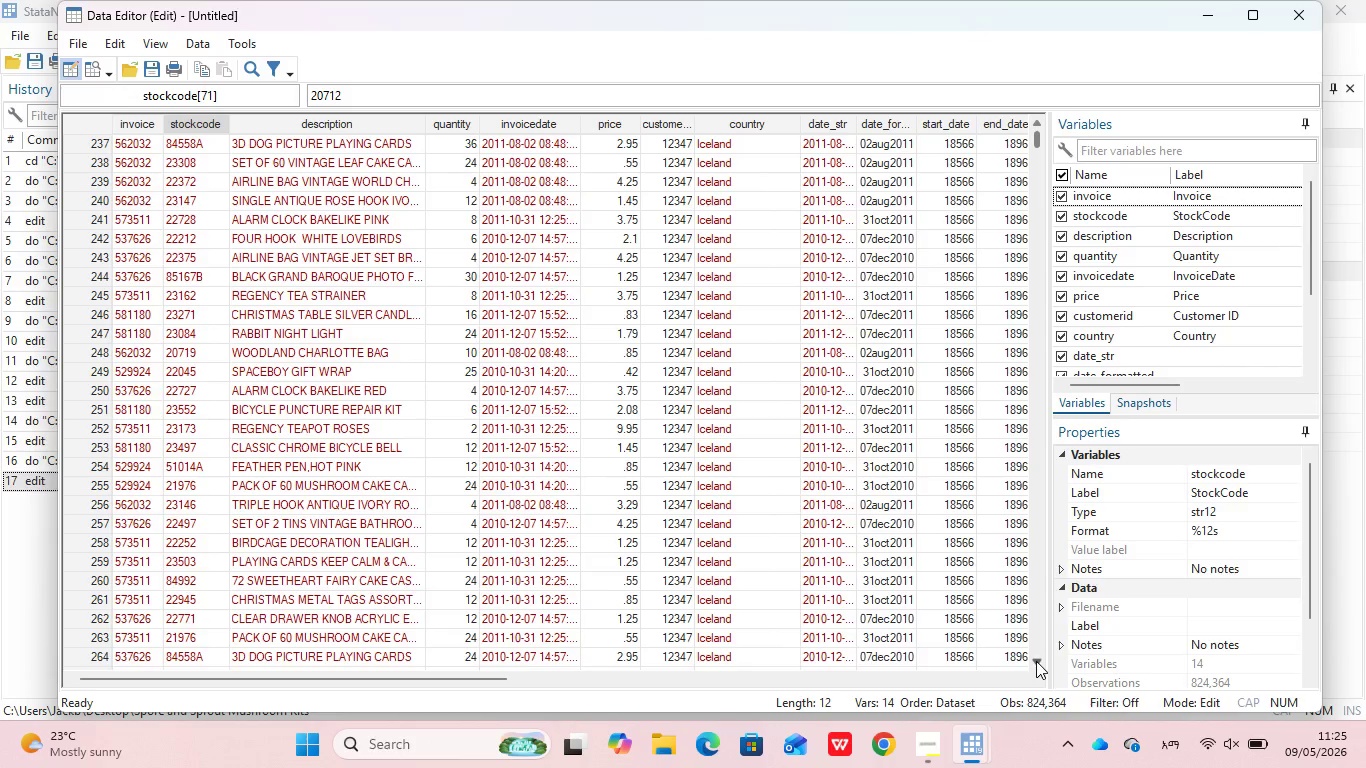 
triple_click([1036, 661])
 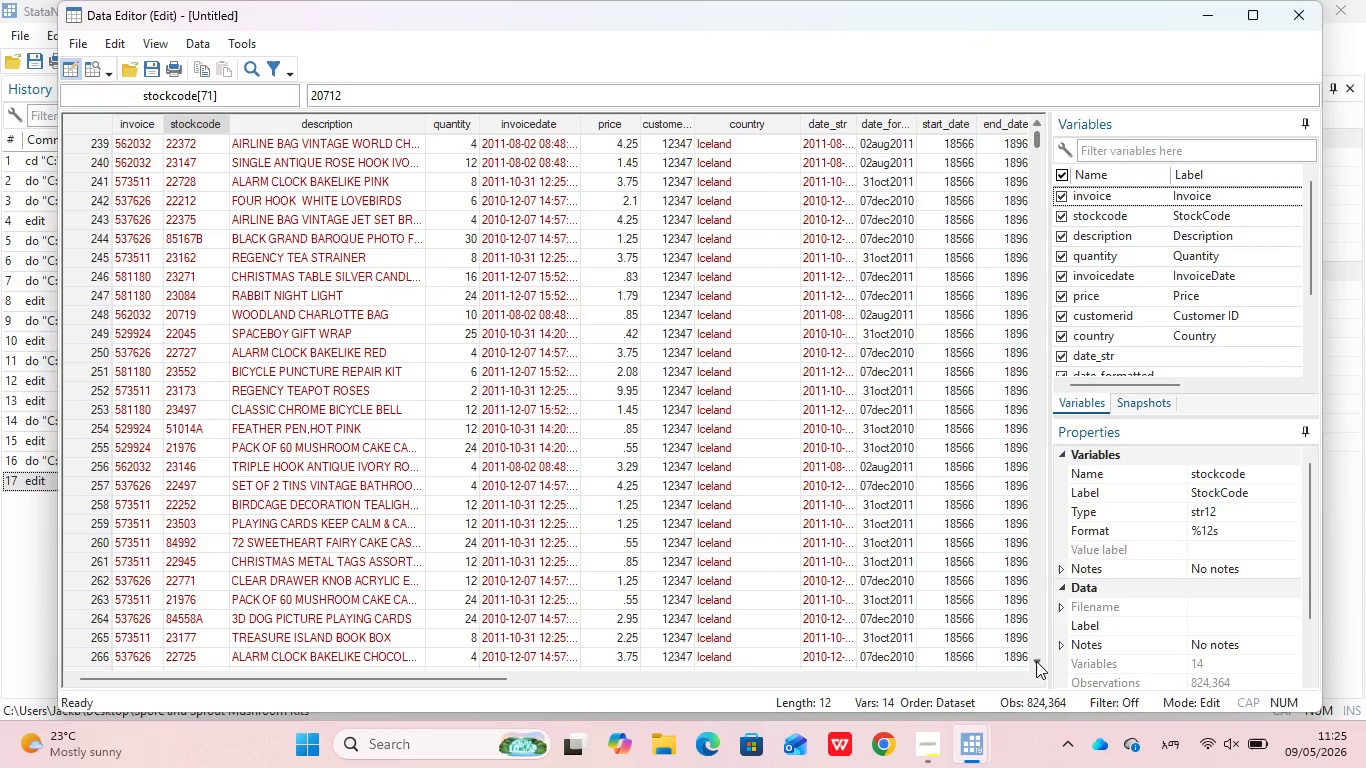 
triple_click([1036, 661])
 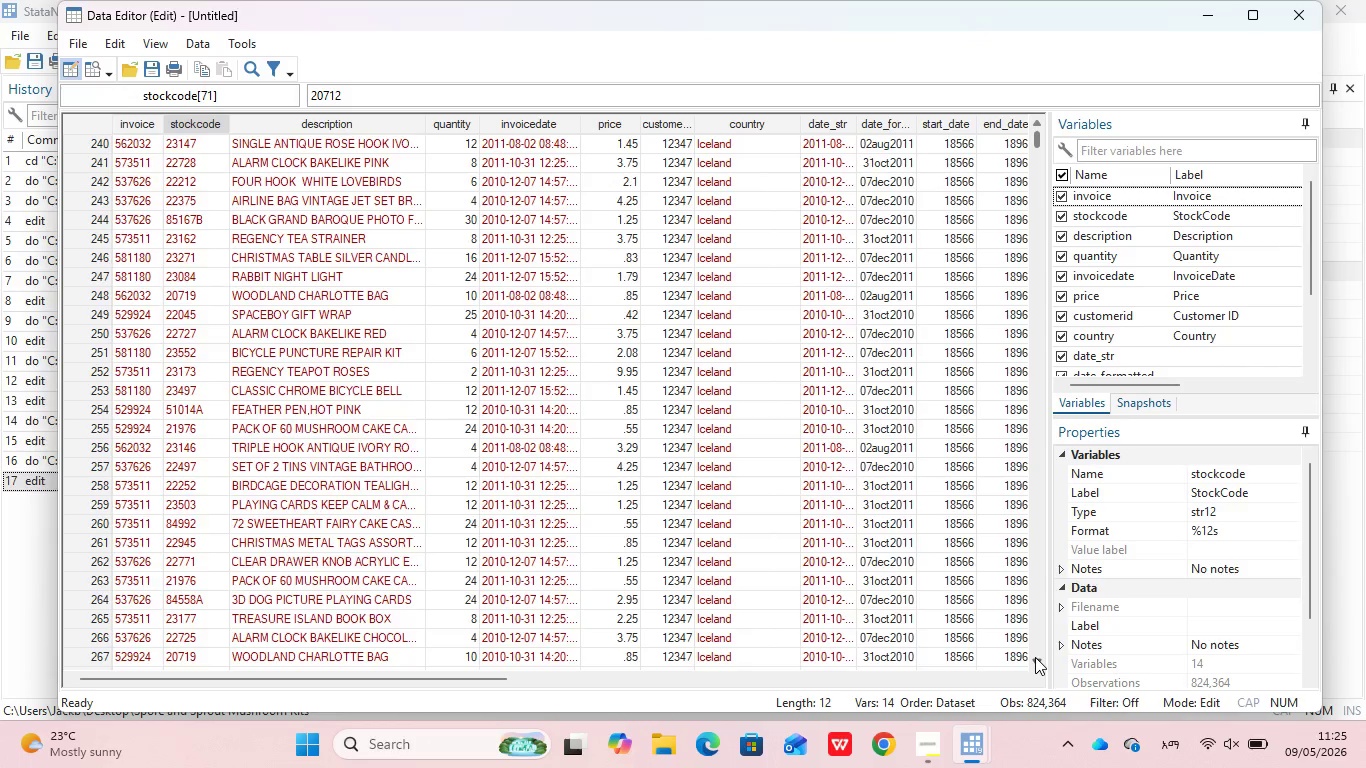 
triple_click([1035, 657])
 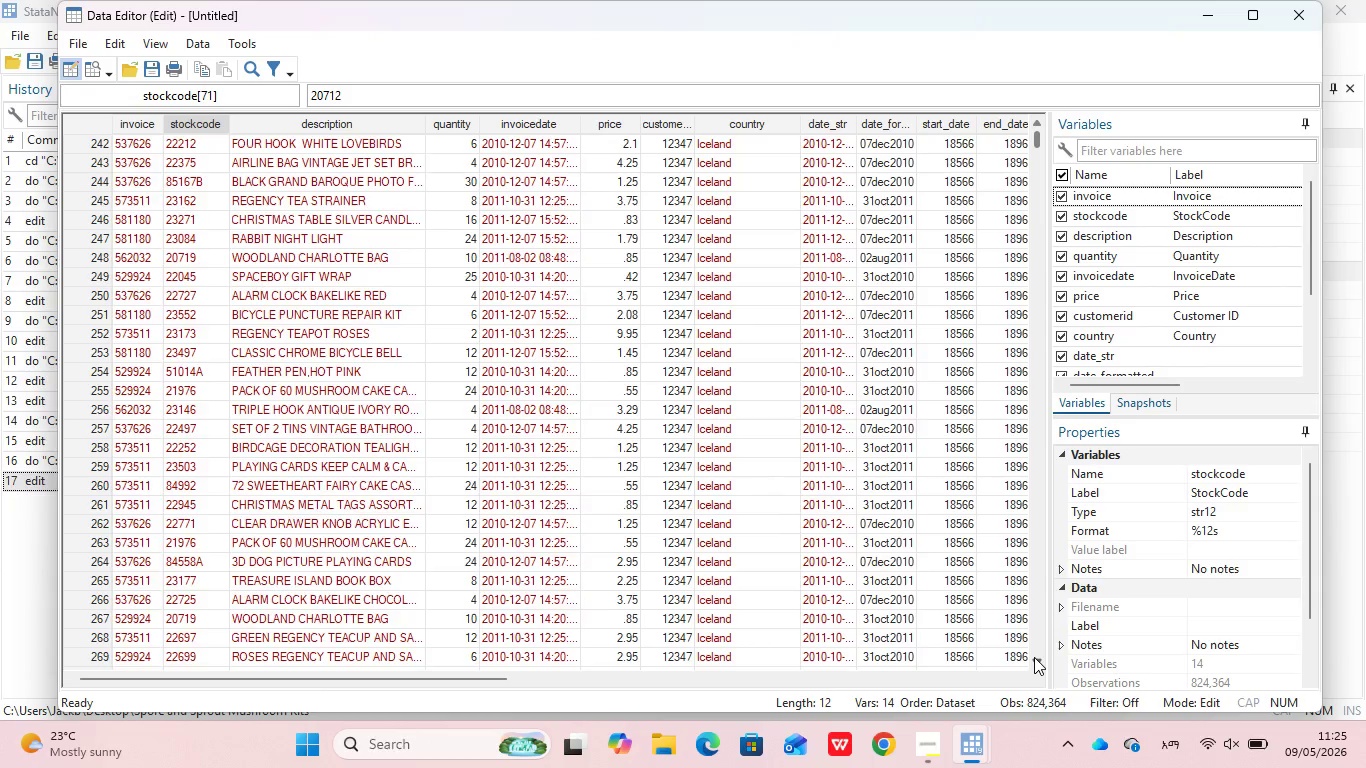 
triple_click([1034, 657])
 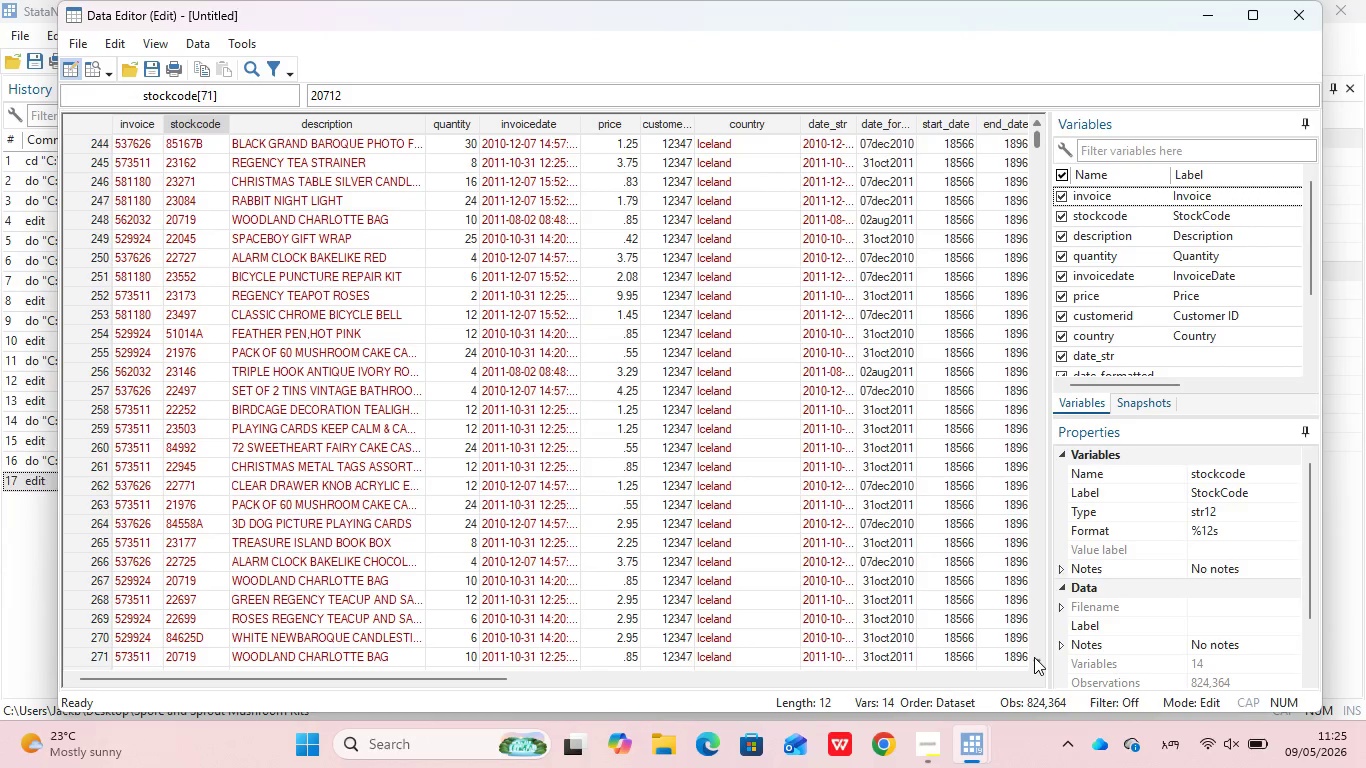 
triple_click([1034, 657])
 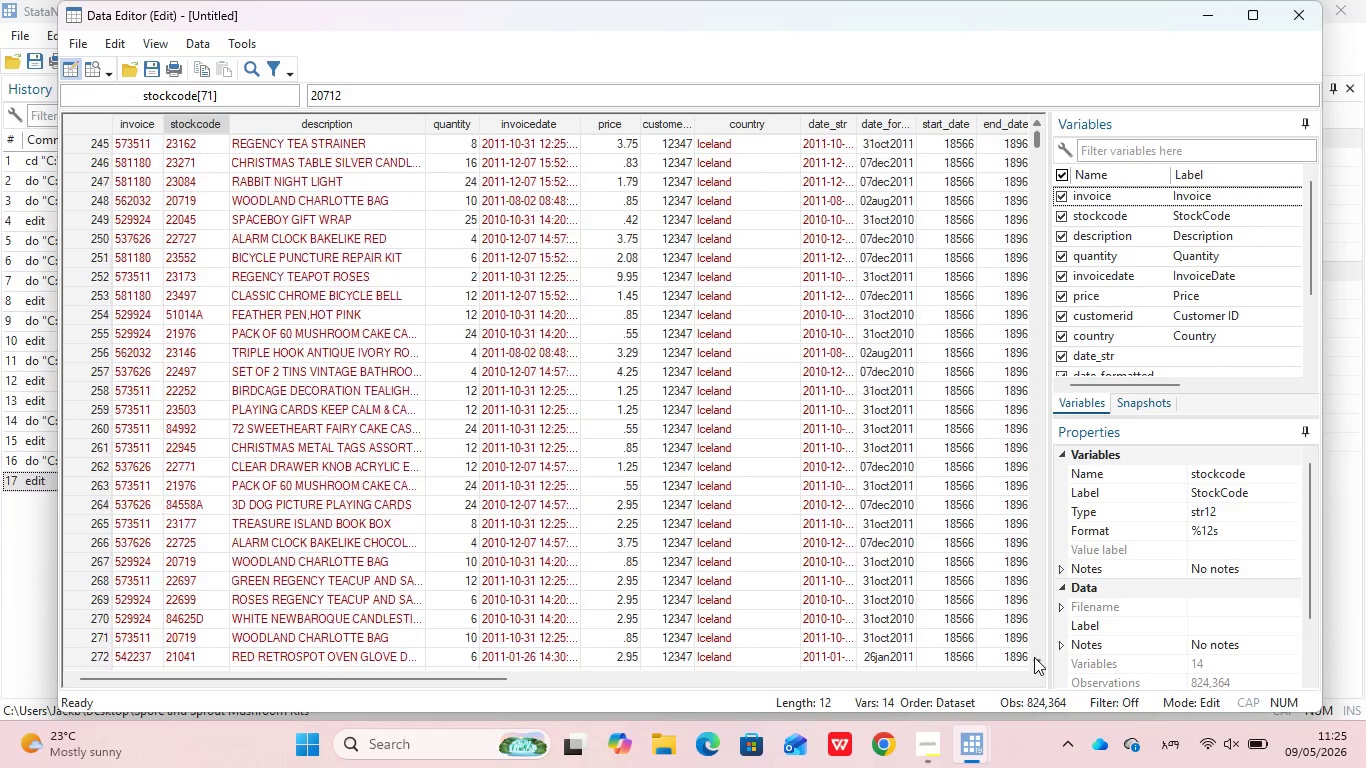 
triple_click([1034, 657])
 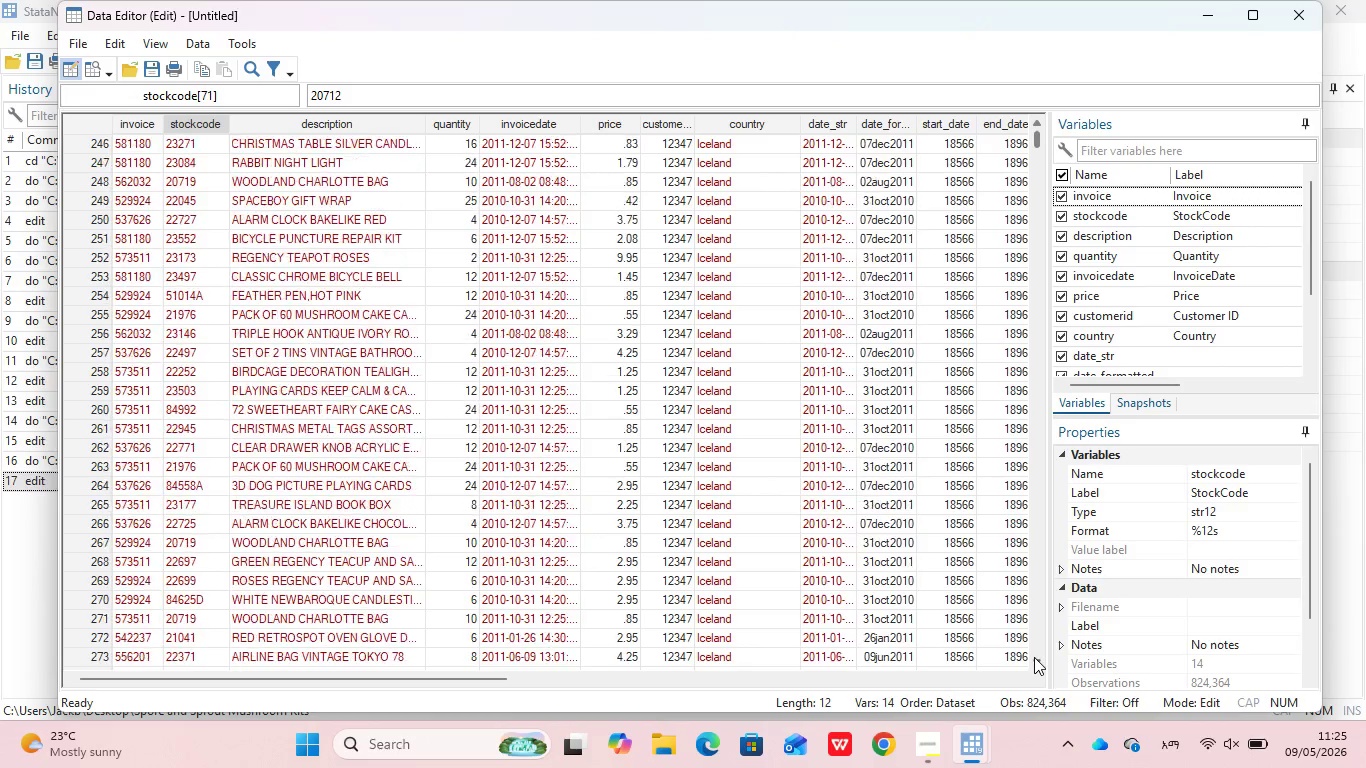 
triple_click([1034, 657])
 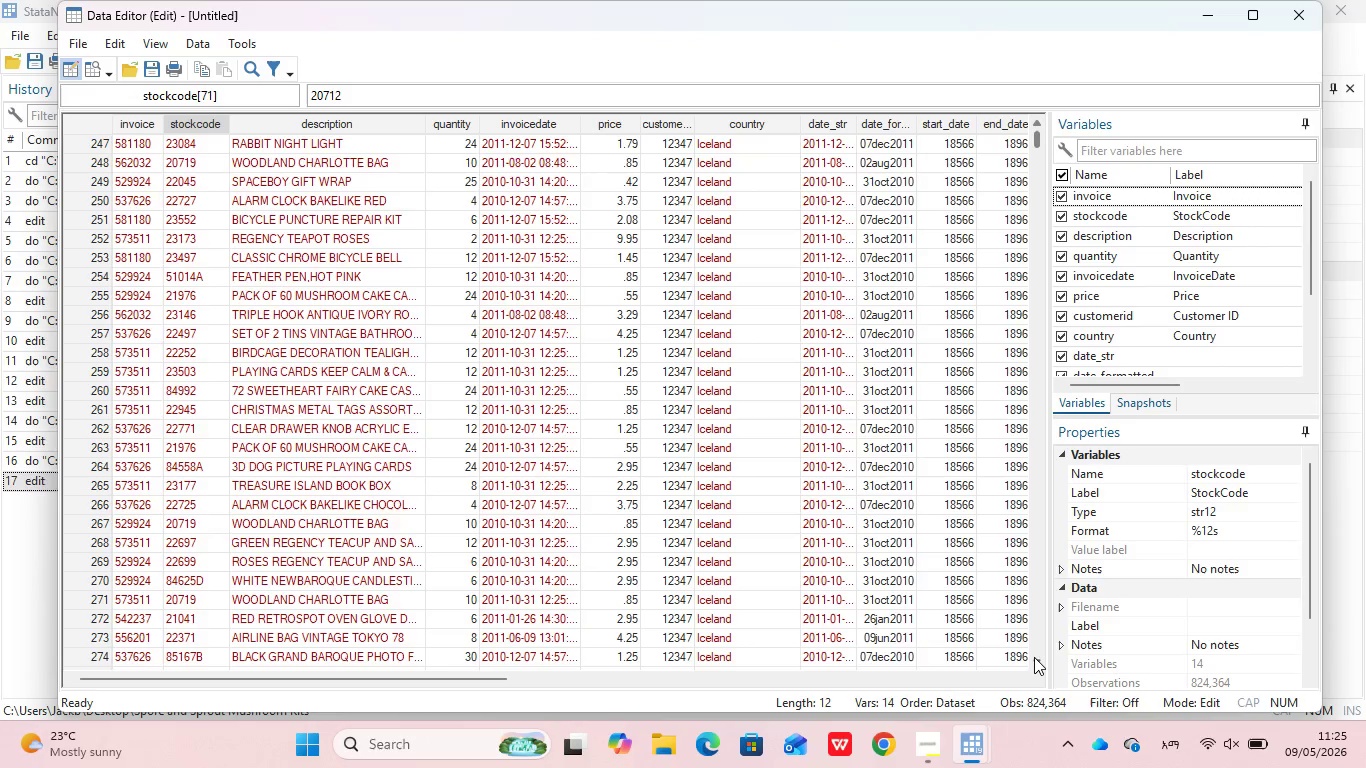 
triple_click([1034, 657])
 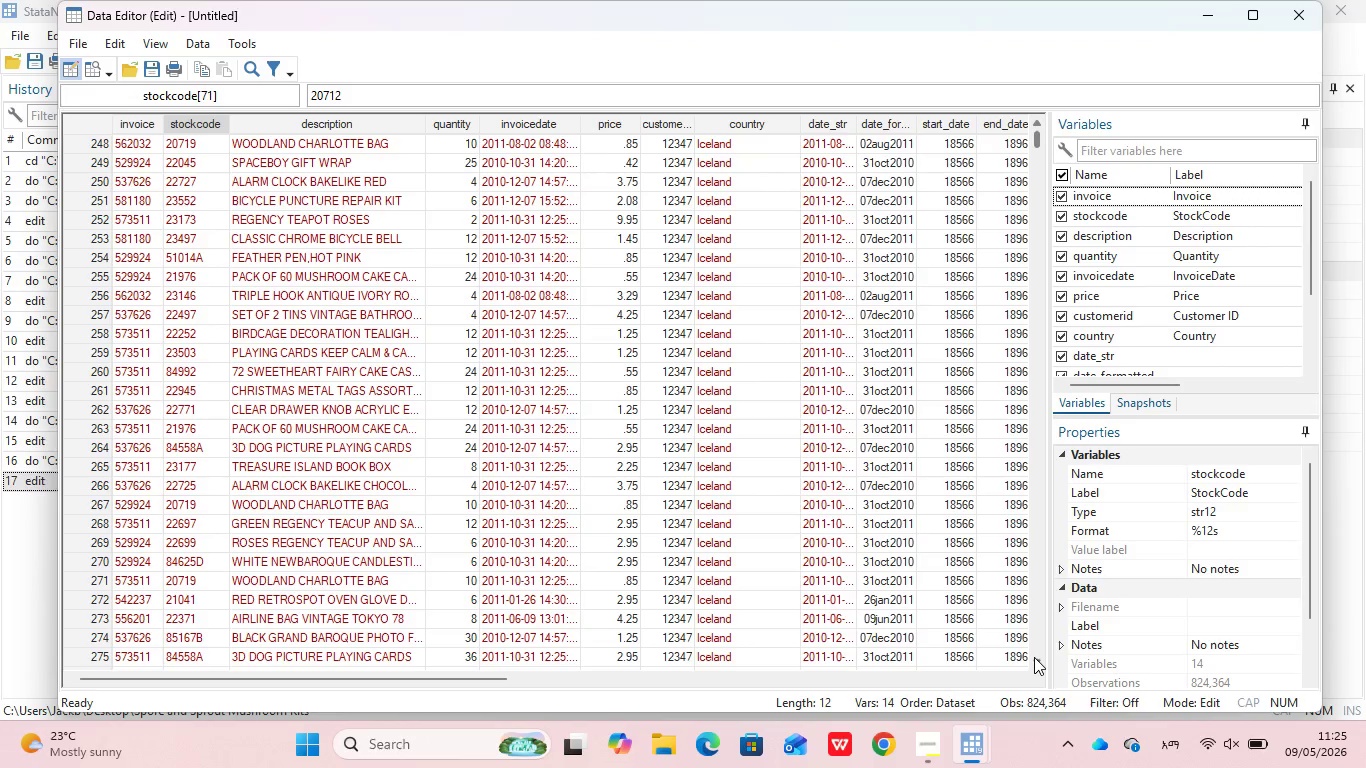 
triple_click([1034, 657])
 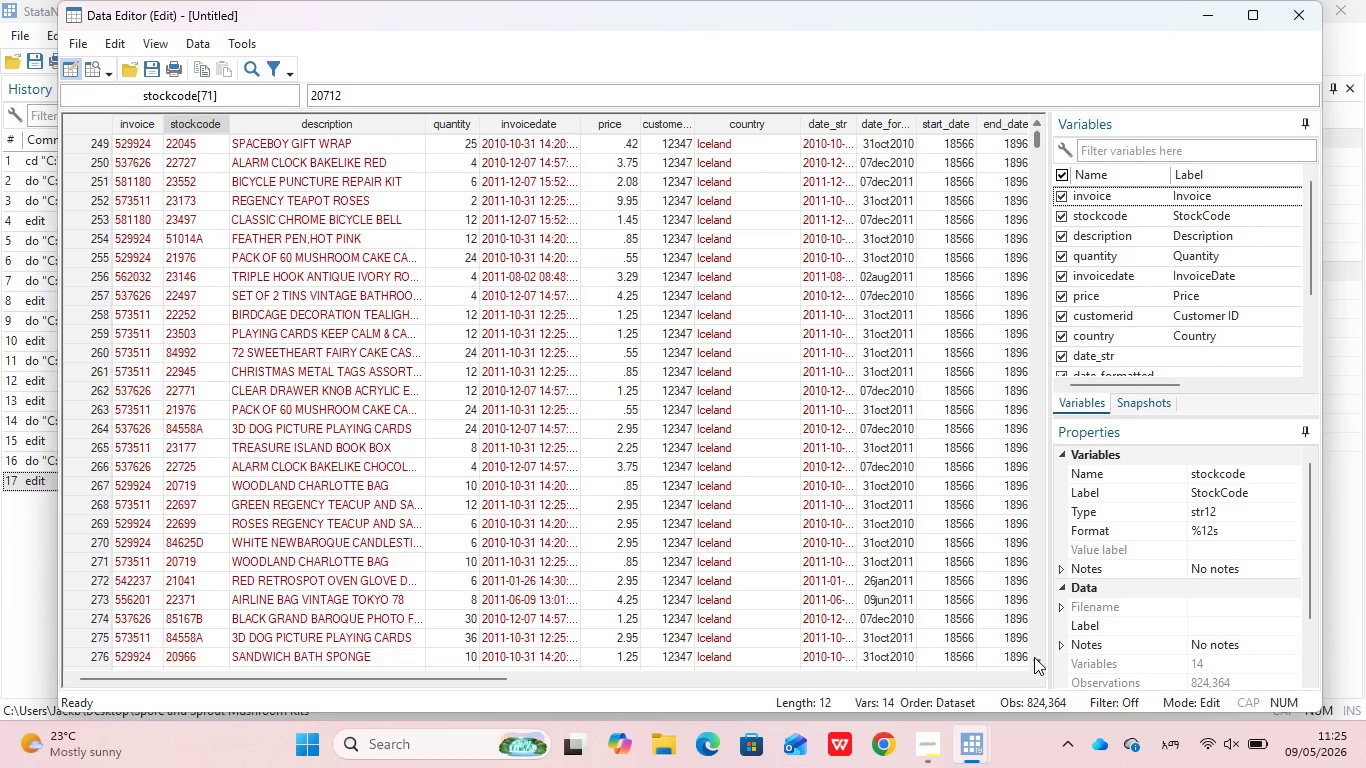 
triple_click([1034, 657])
 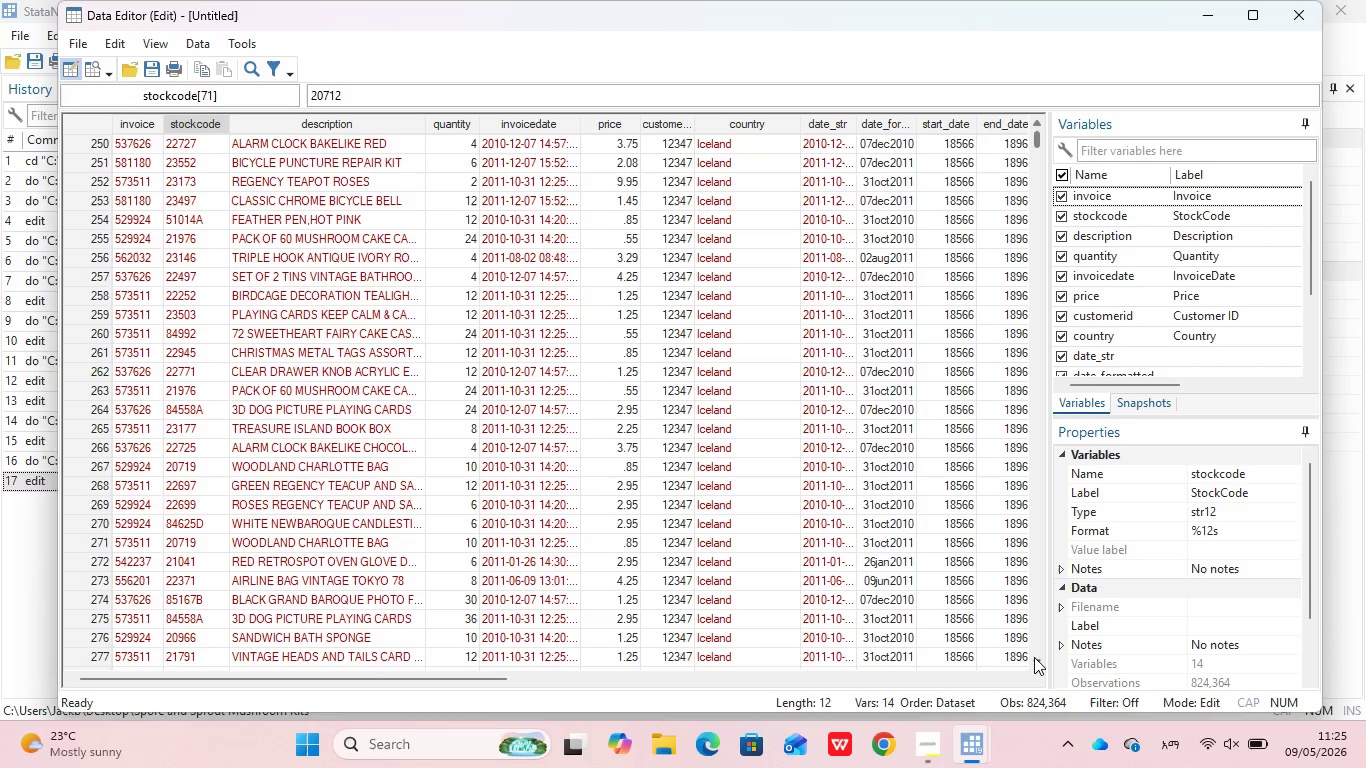 
triple_click([1034, 657])
 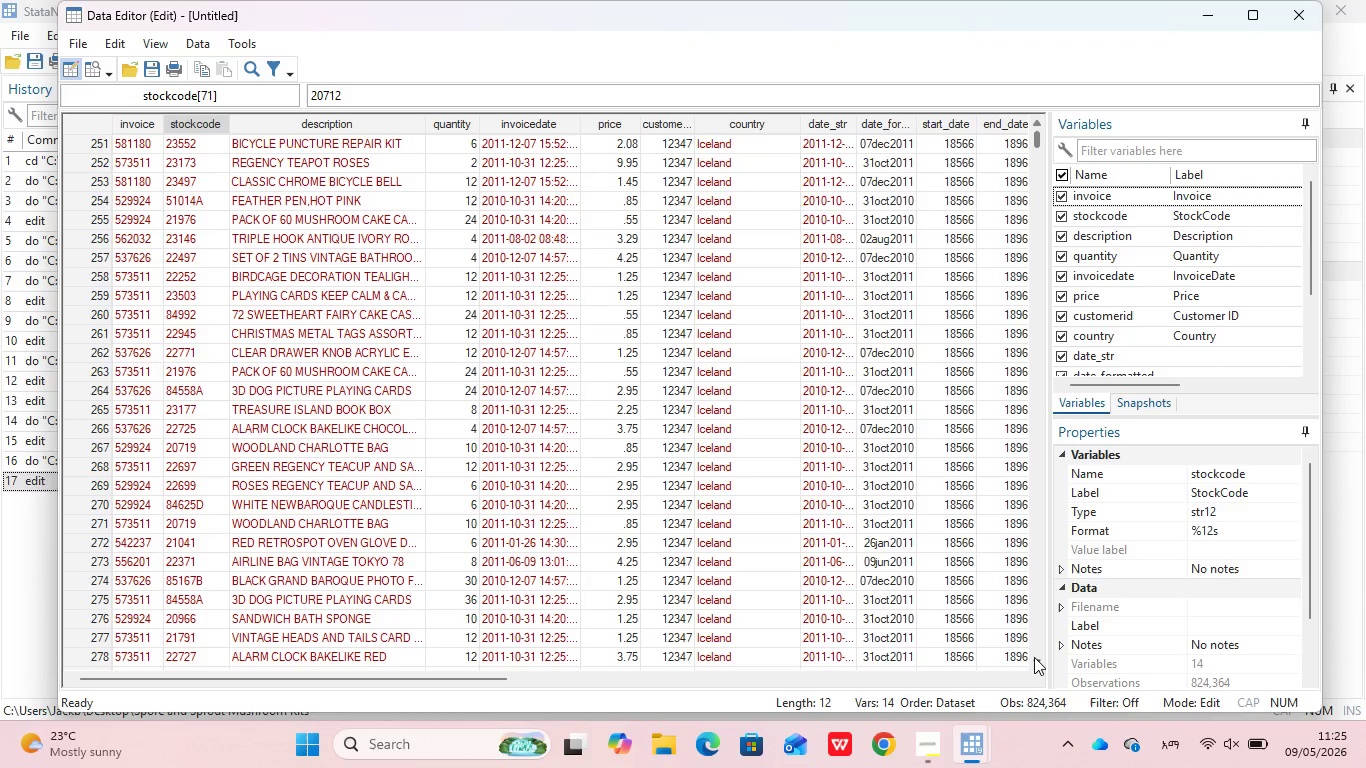 
triple_click([1034, 657])
 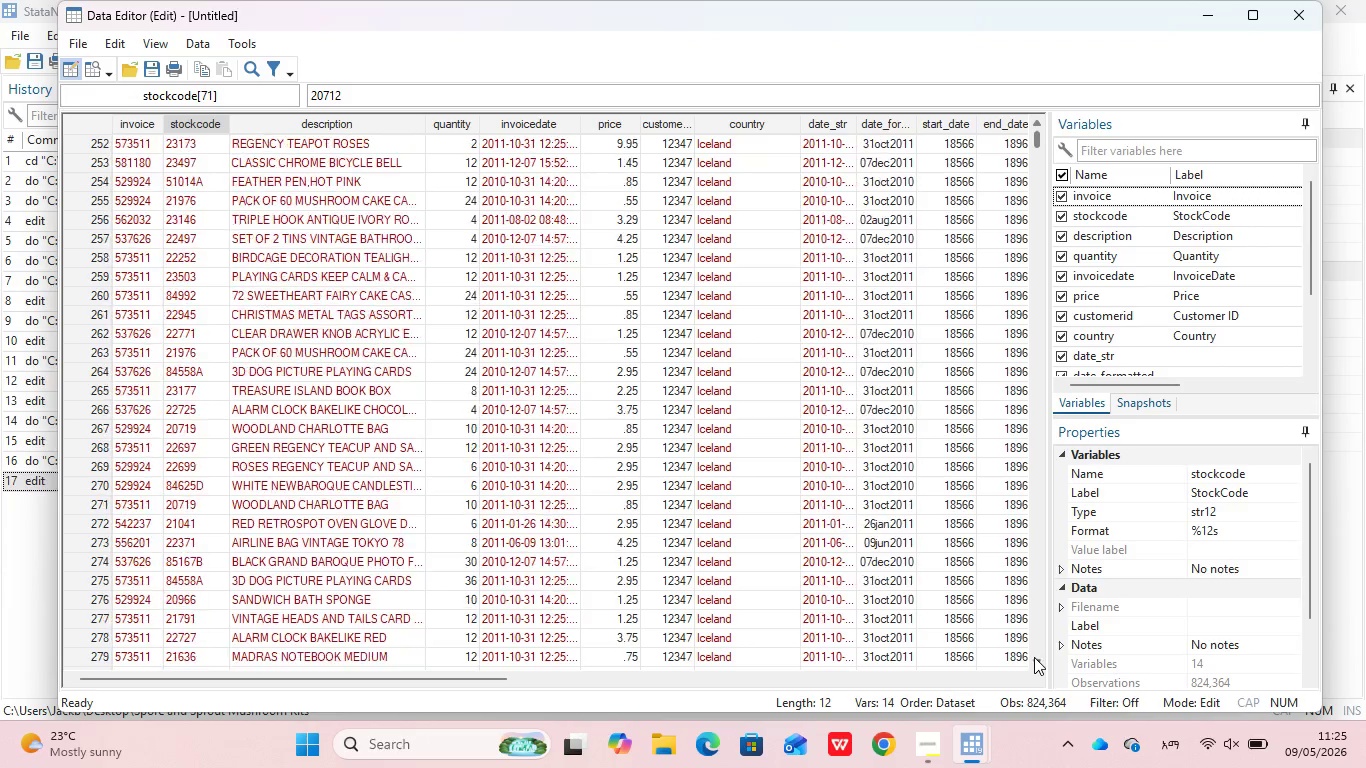 
triple_click([1034, 657])
 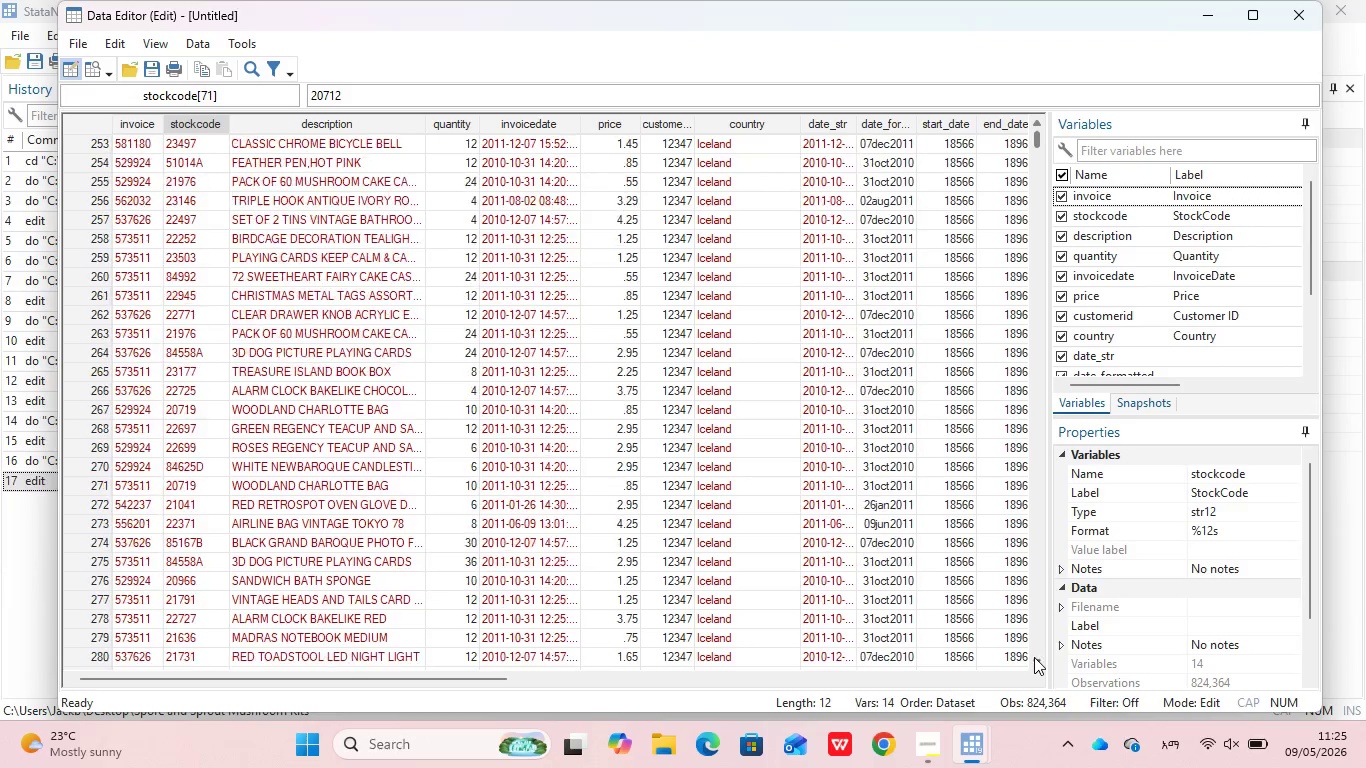 
triple_click([1034, 657])
 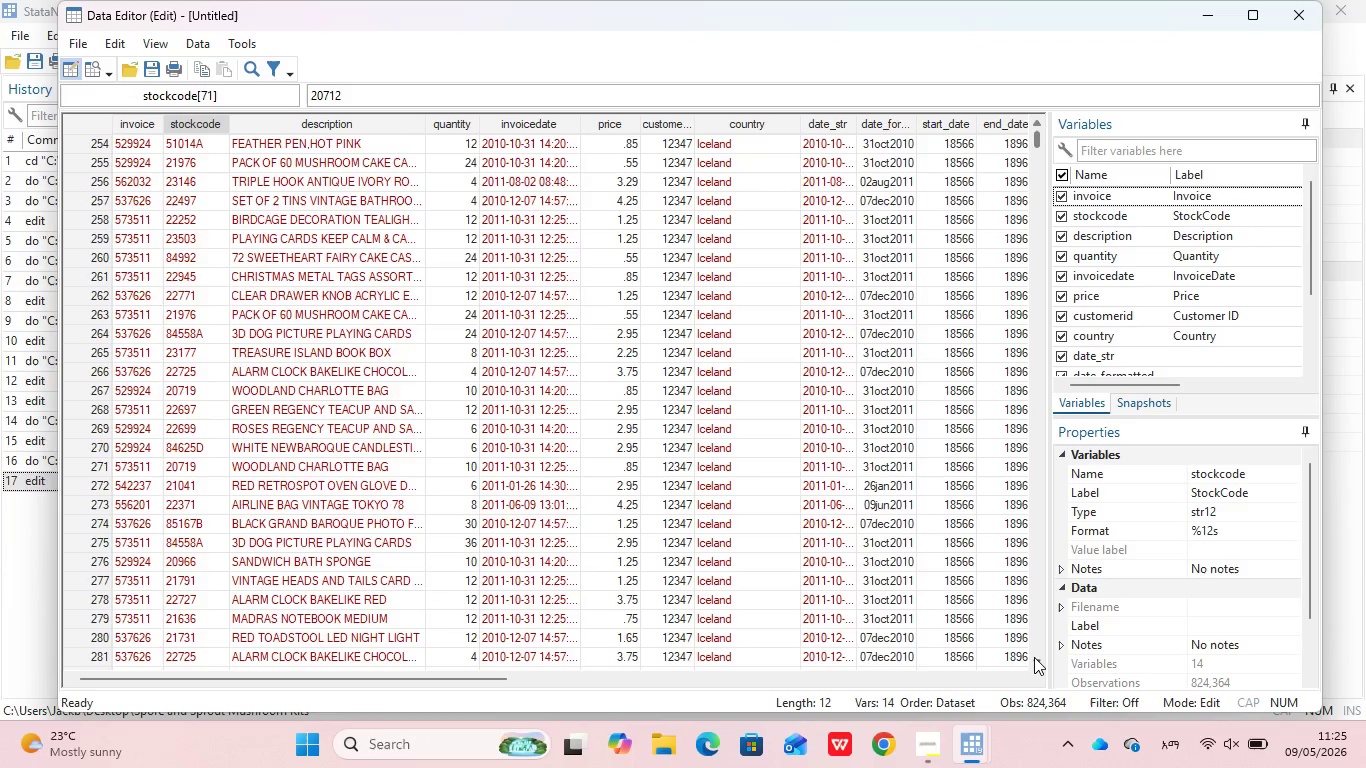 
triple_click([1034, 657])
 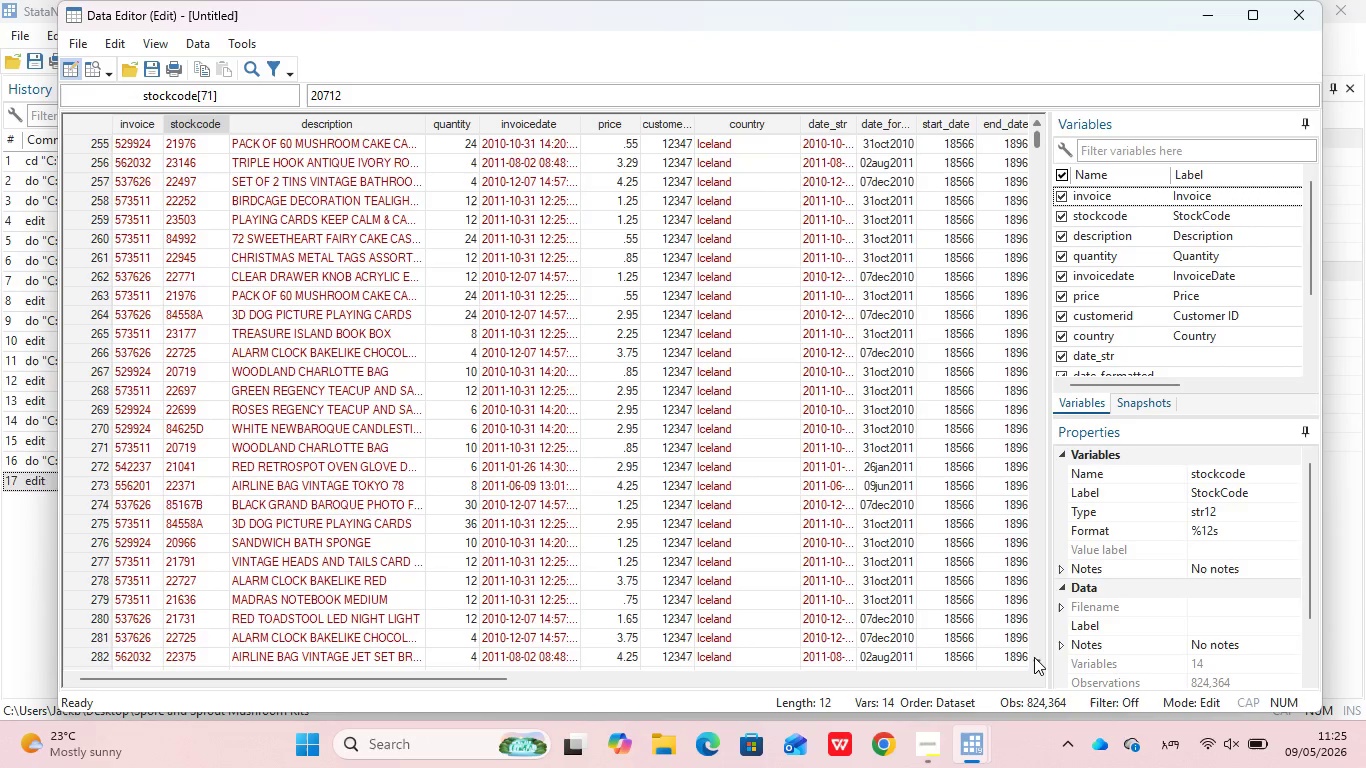 
triple_click([1034, 657])
 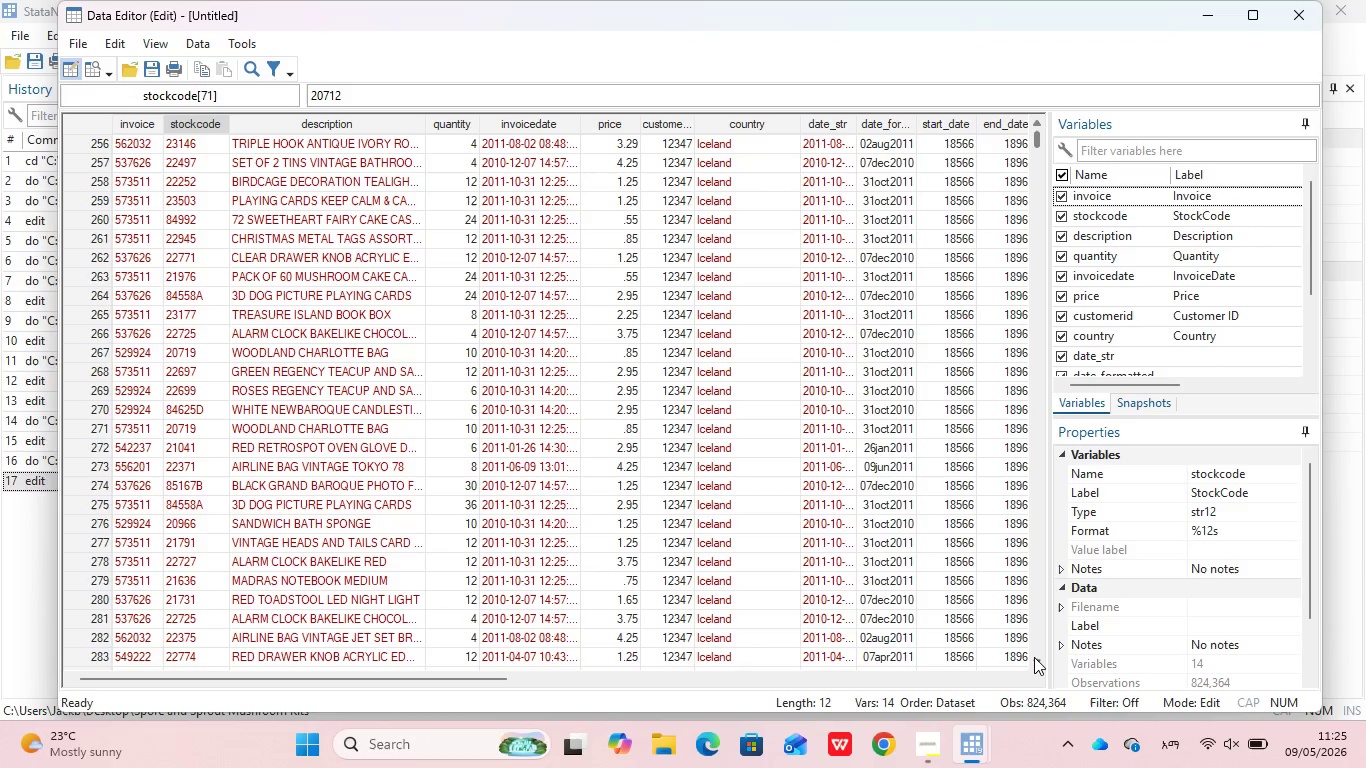 
triple_click([1034, 657])
 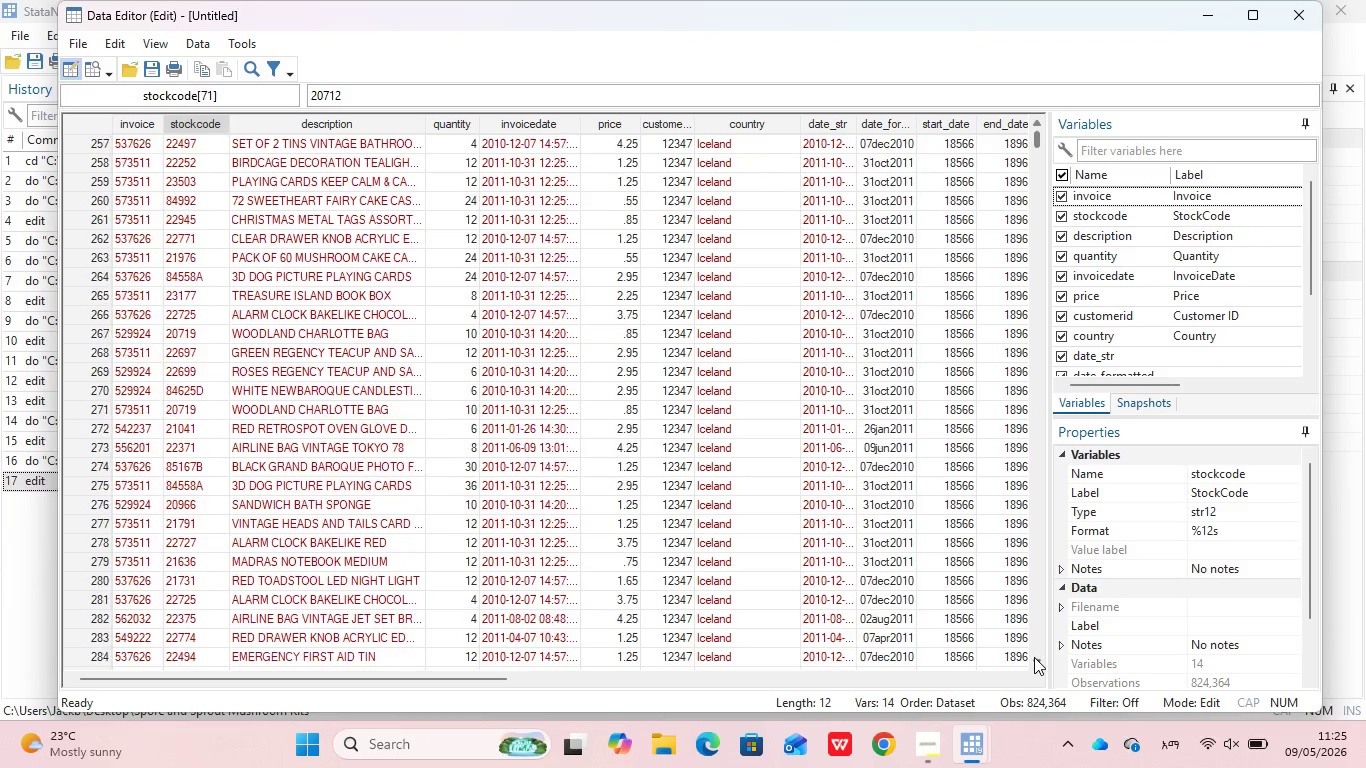 
triple_click([1034, 657])
 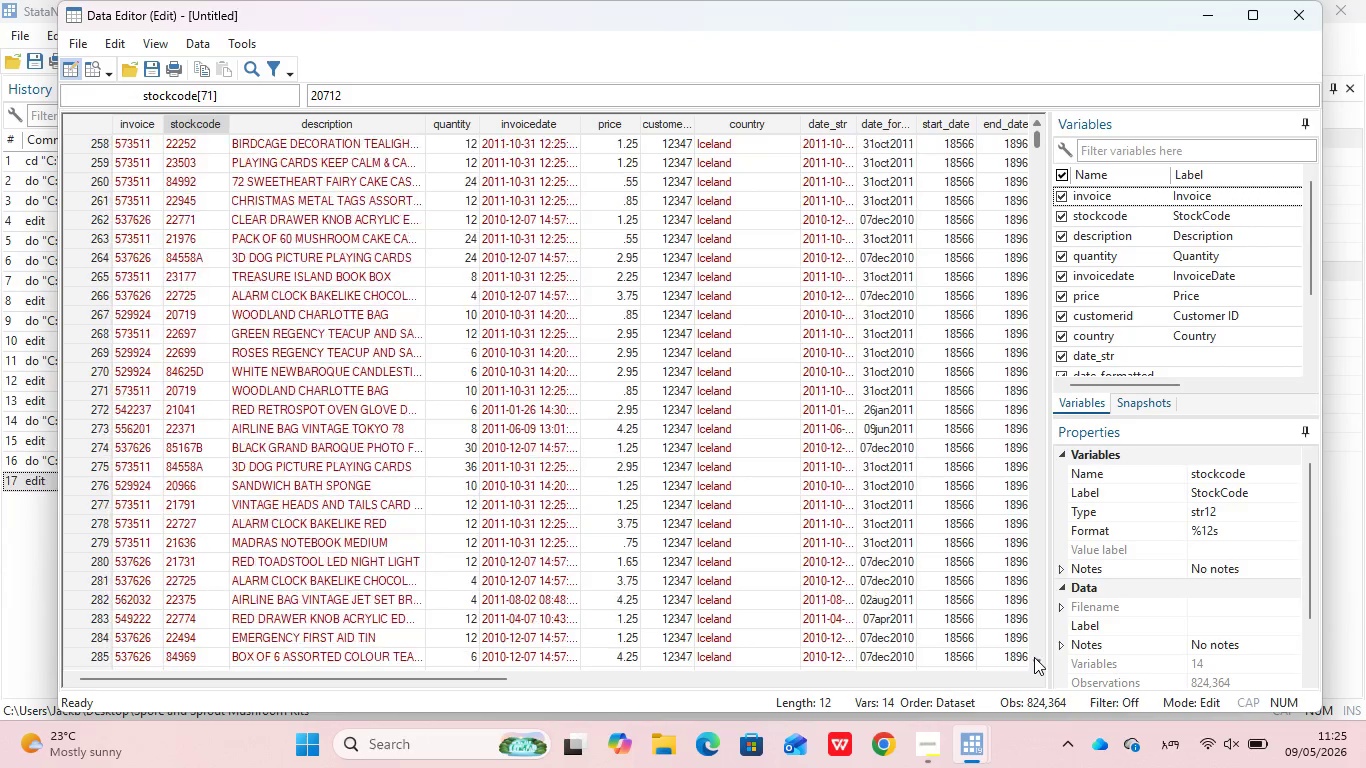 
triple_click([1034, 657])
 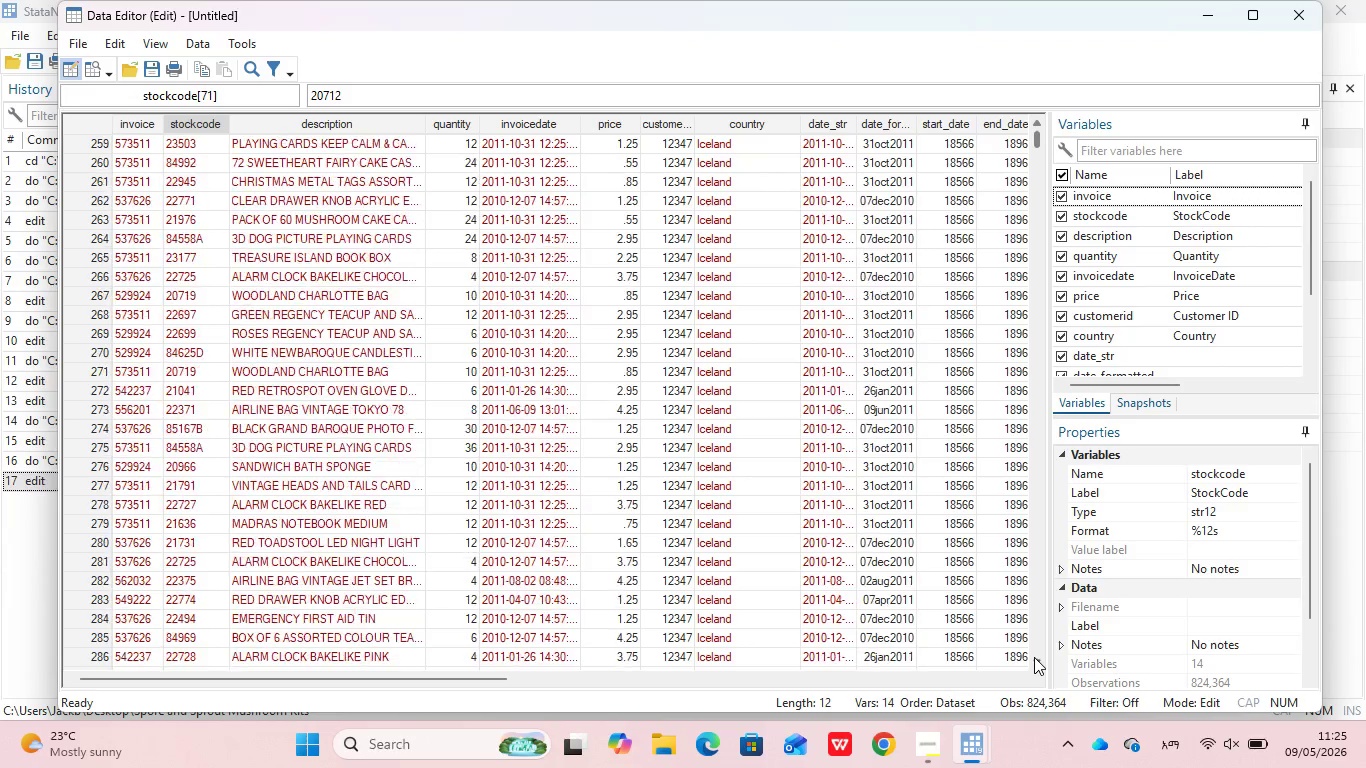 
triple_click([1034, 657])
 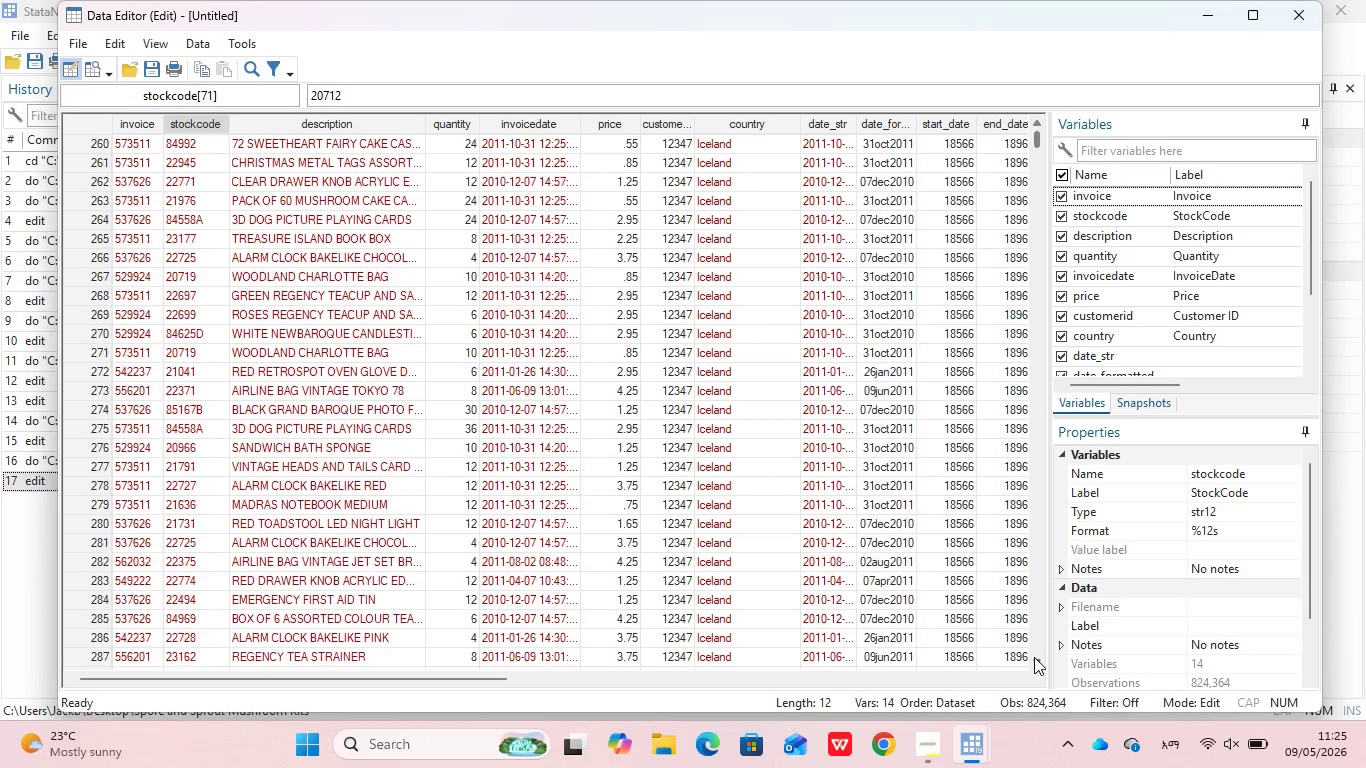 
triple_click([1034, 657])
 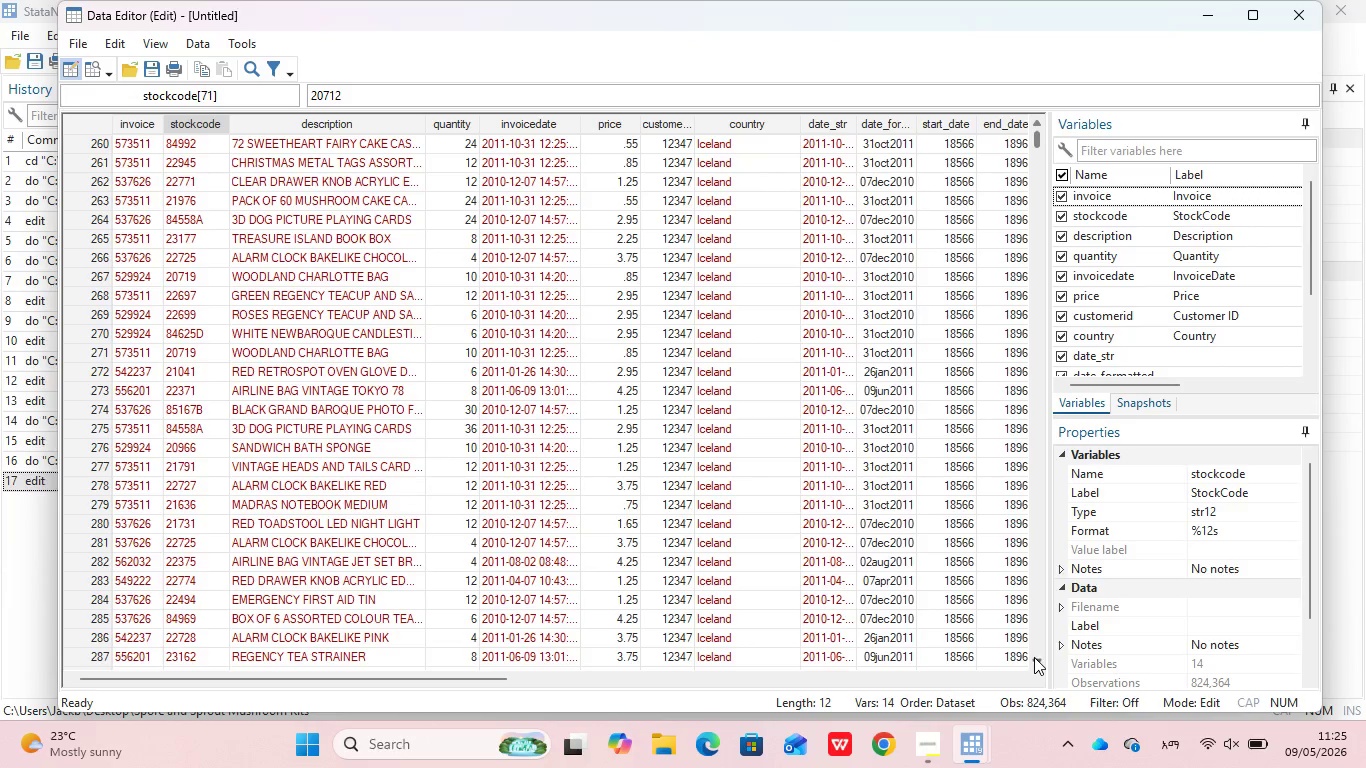 
triple_click([1034, 657])
 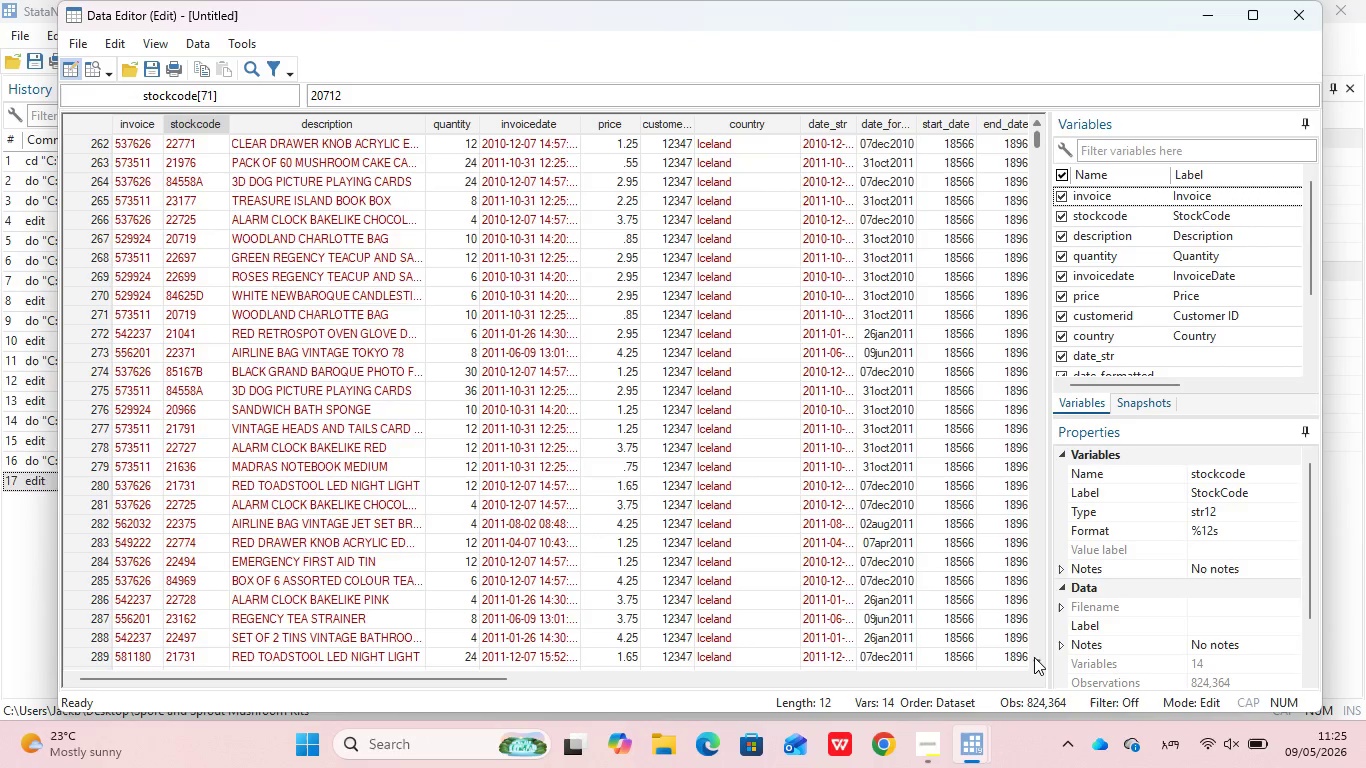 
triple_click([1034, 657])
 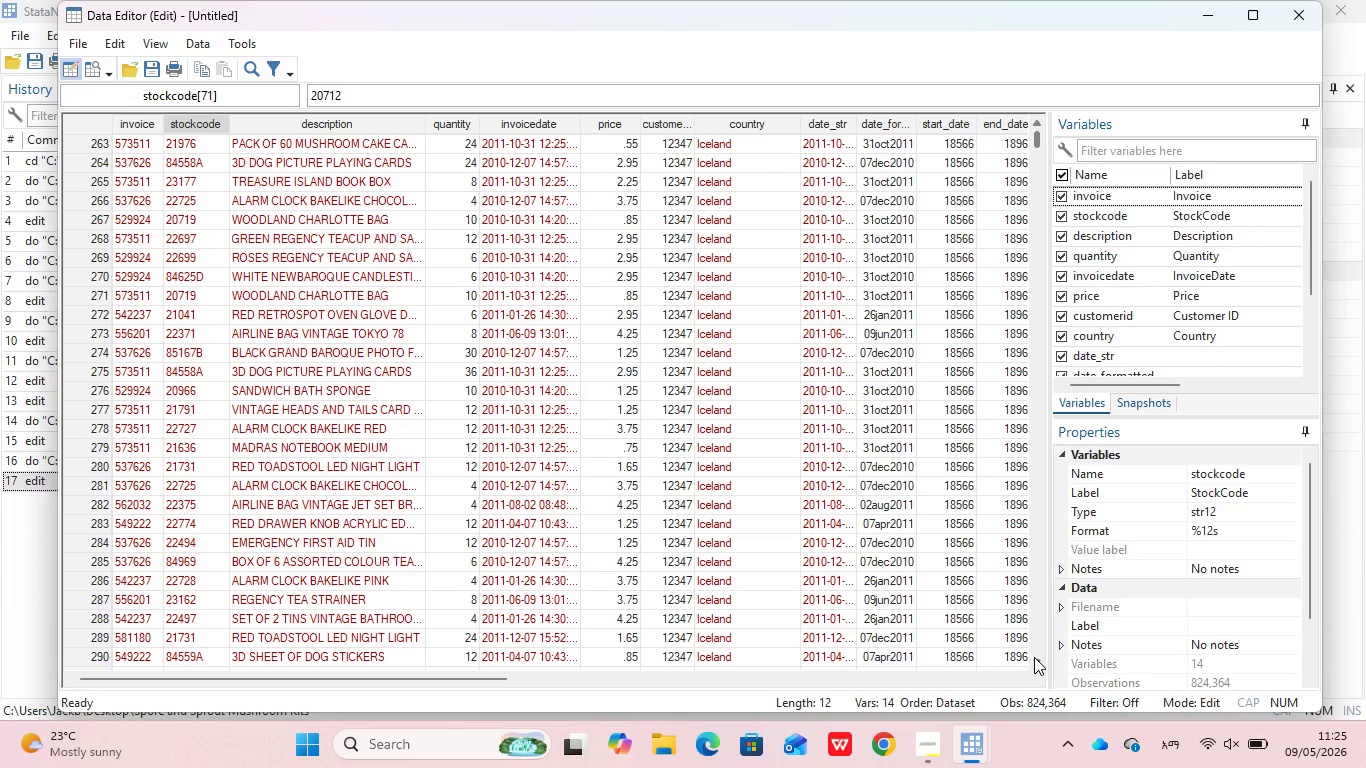 
triple_click([1034, 657])
 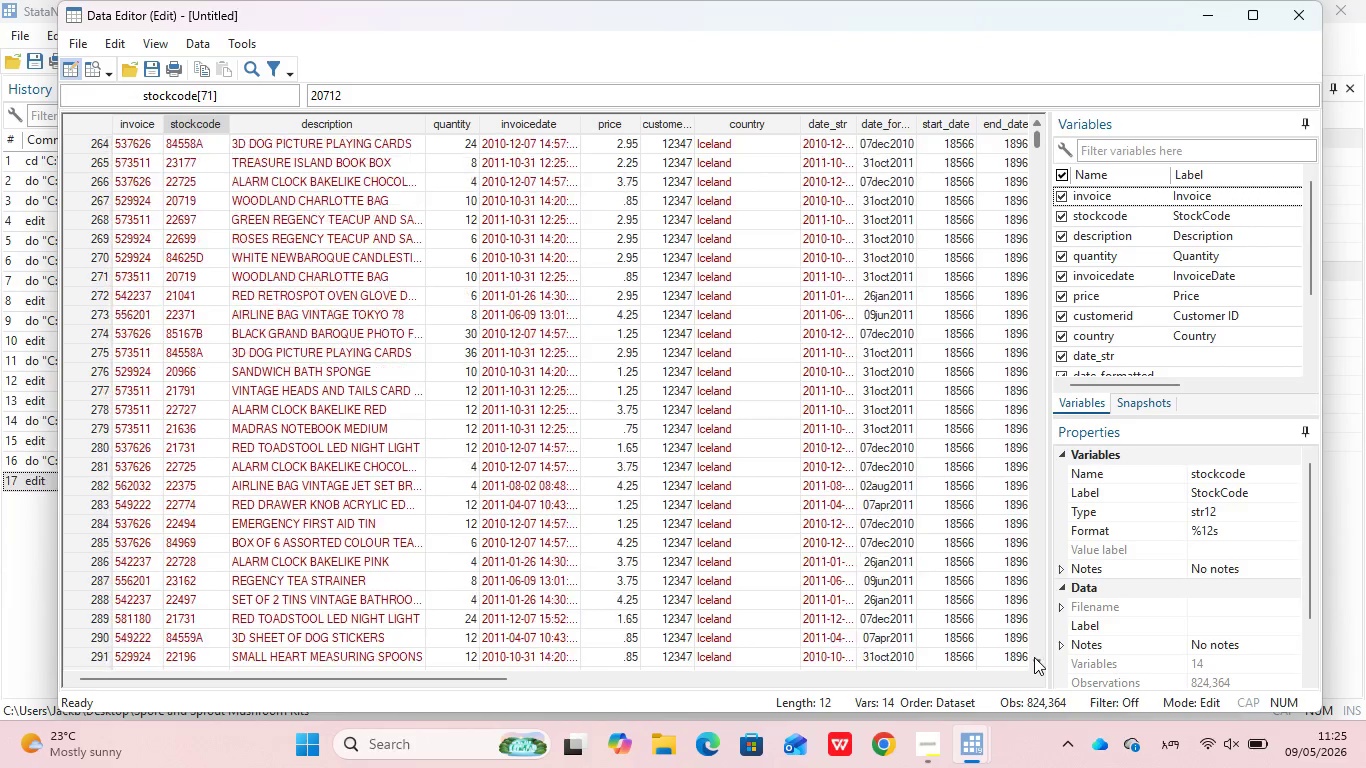 
triple_click([1034, 657])
 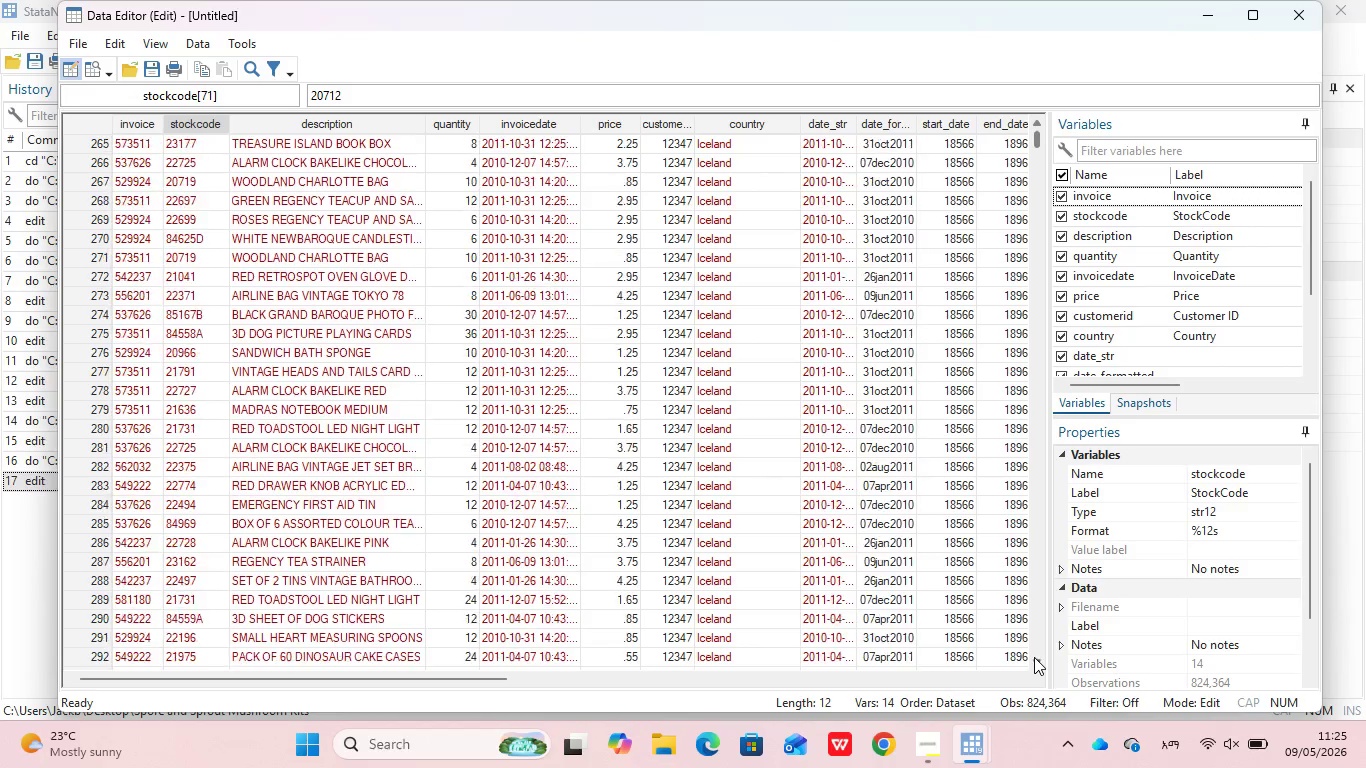 
triple_click([1034, 657])
 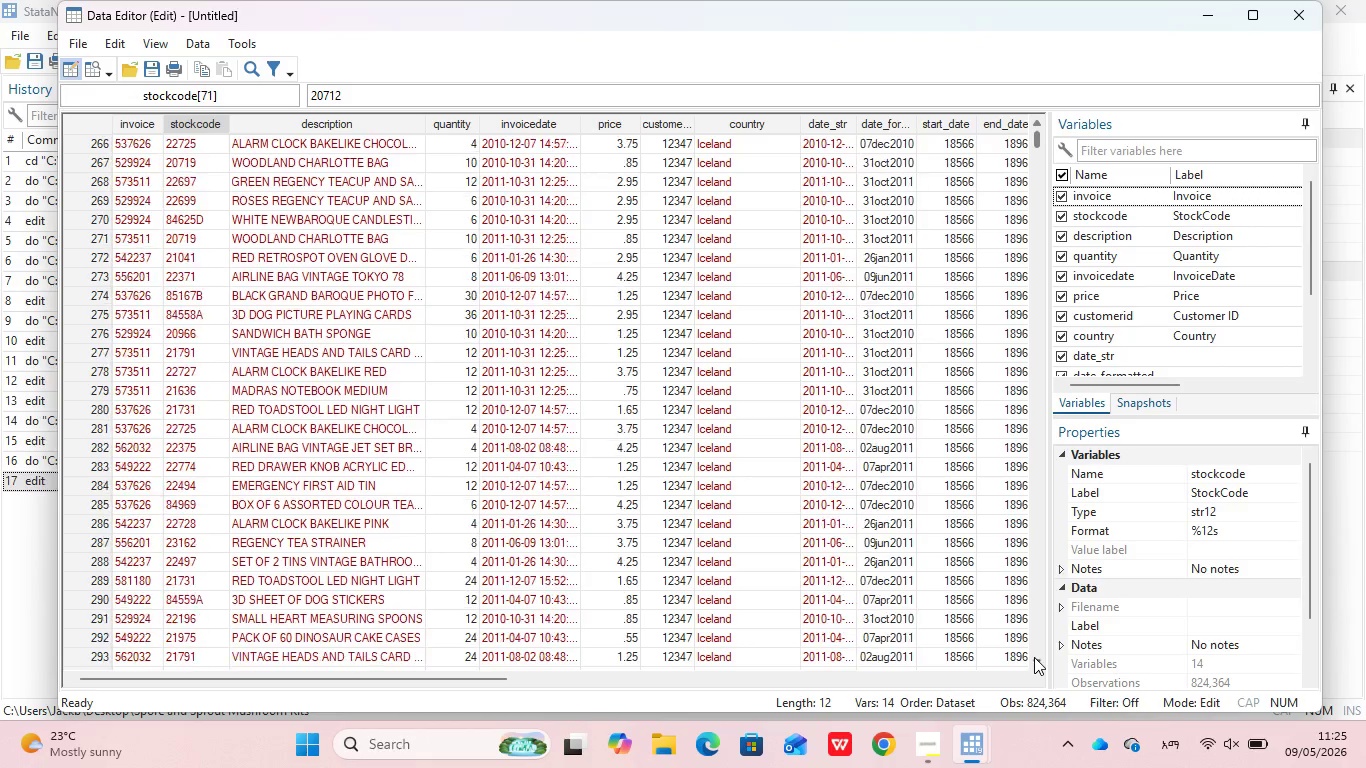 
triple_click([1034, 657])
 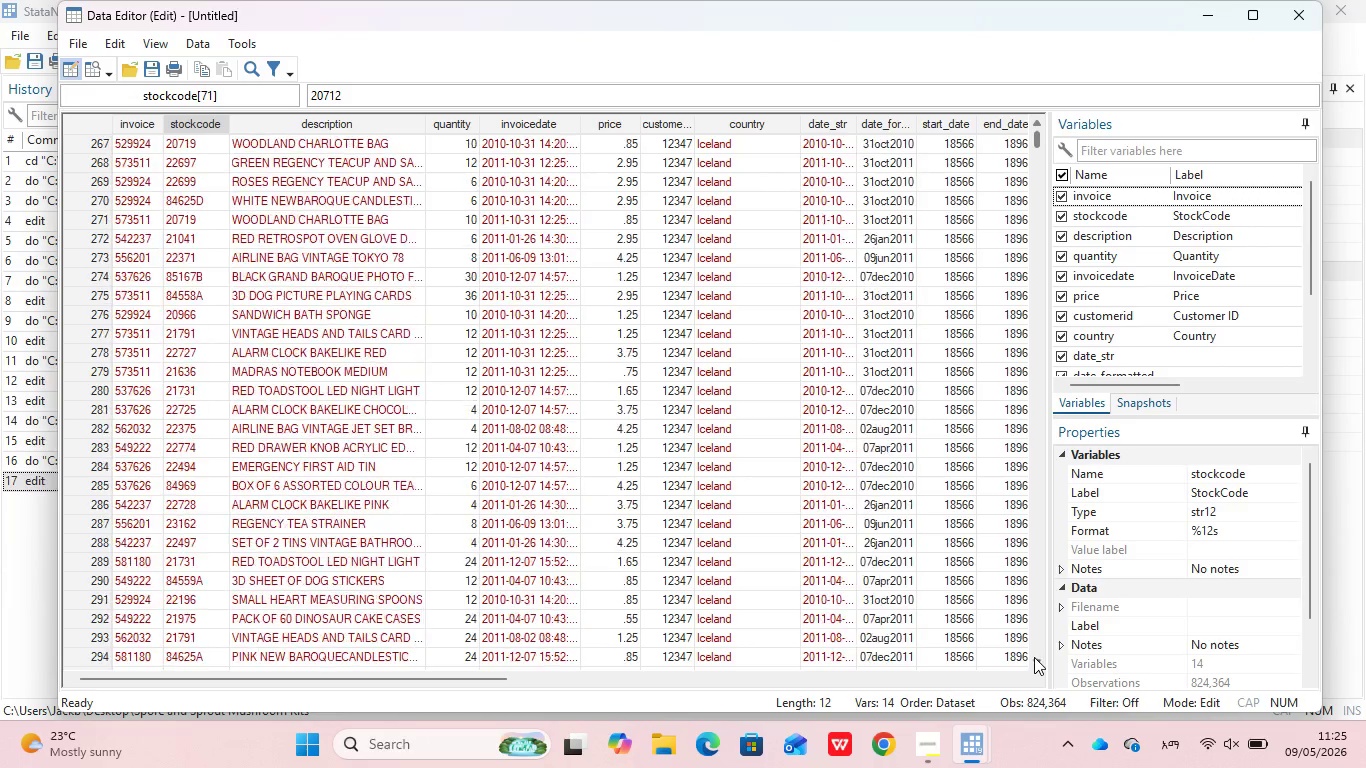 
triple_click([1034, 657])
 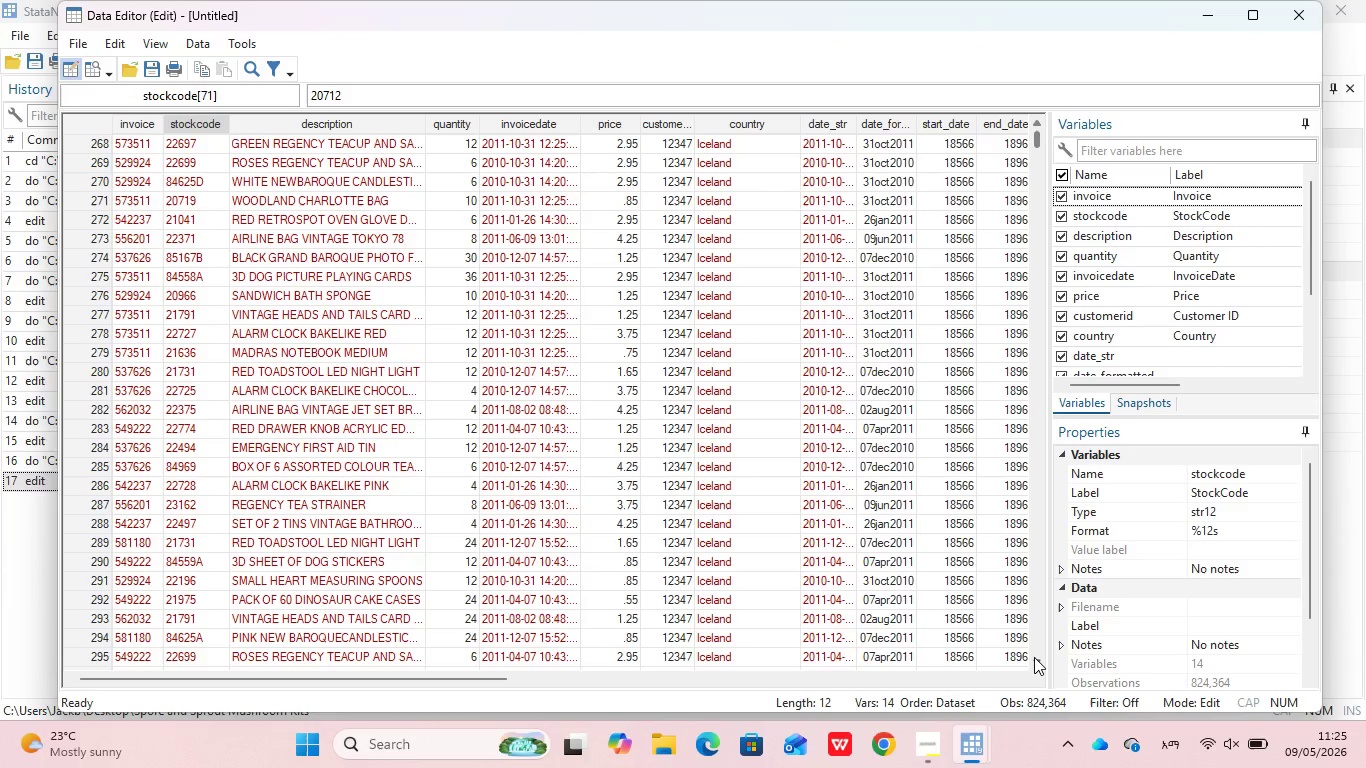 
triple_click([1034, 657])
 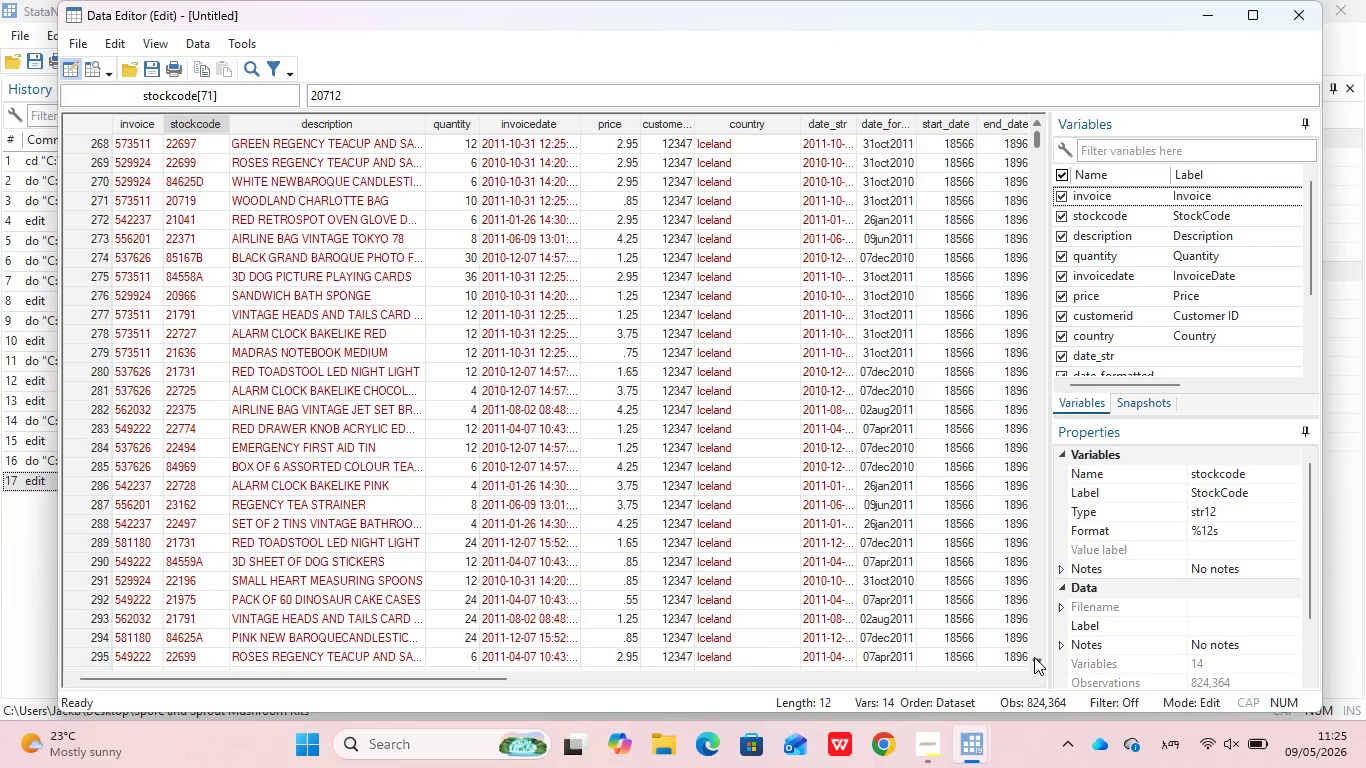 
triple_click([1034, 657])
 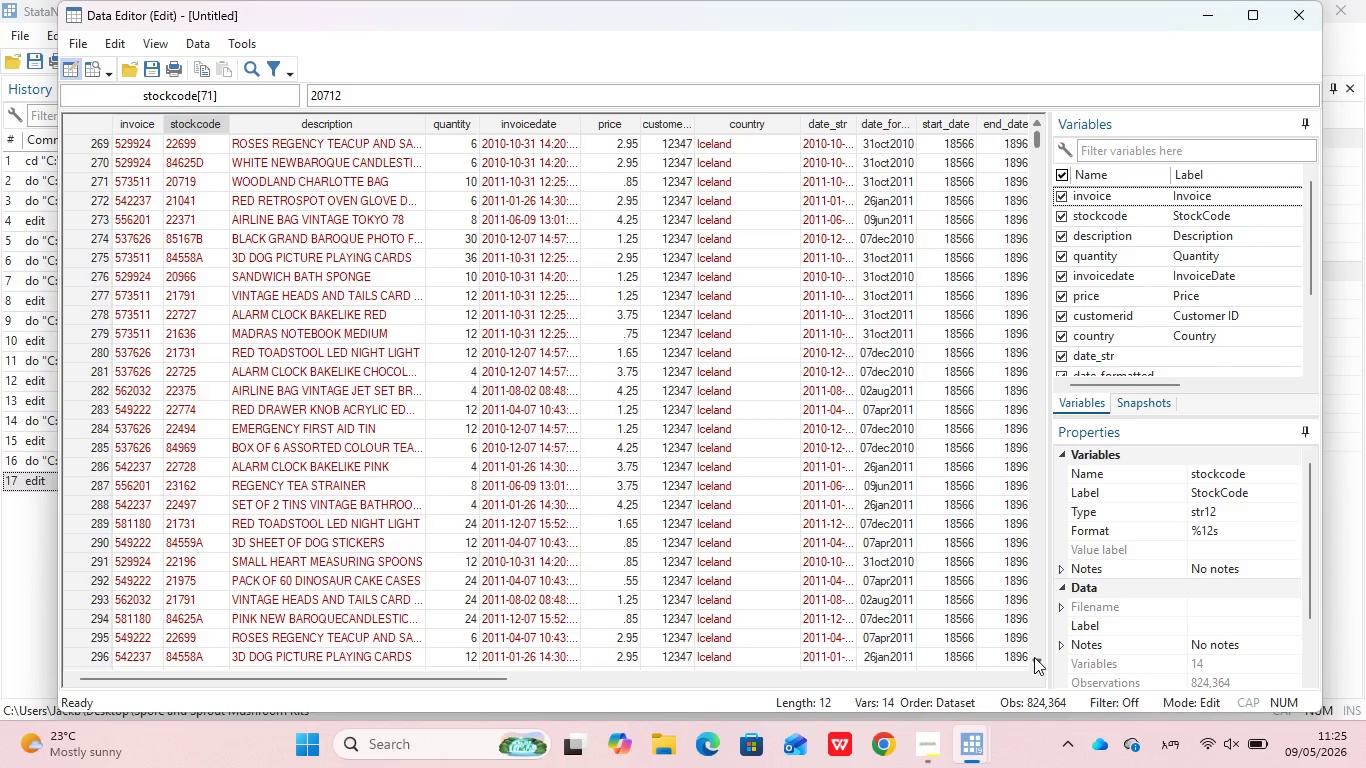 
triple_click([1034, 657])
 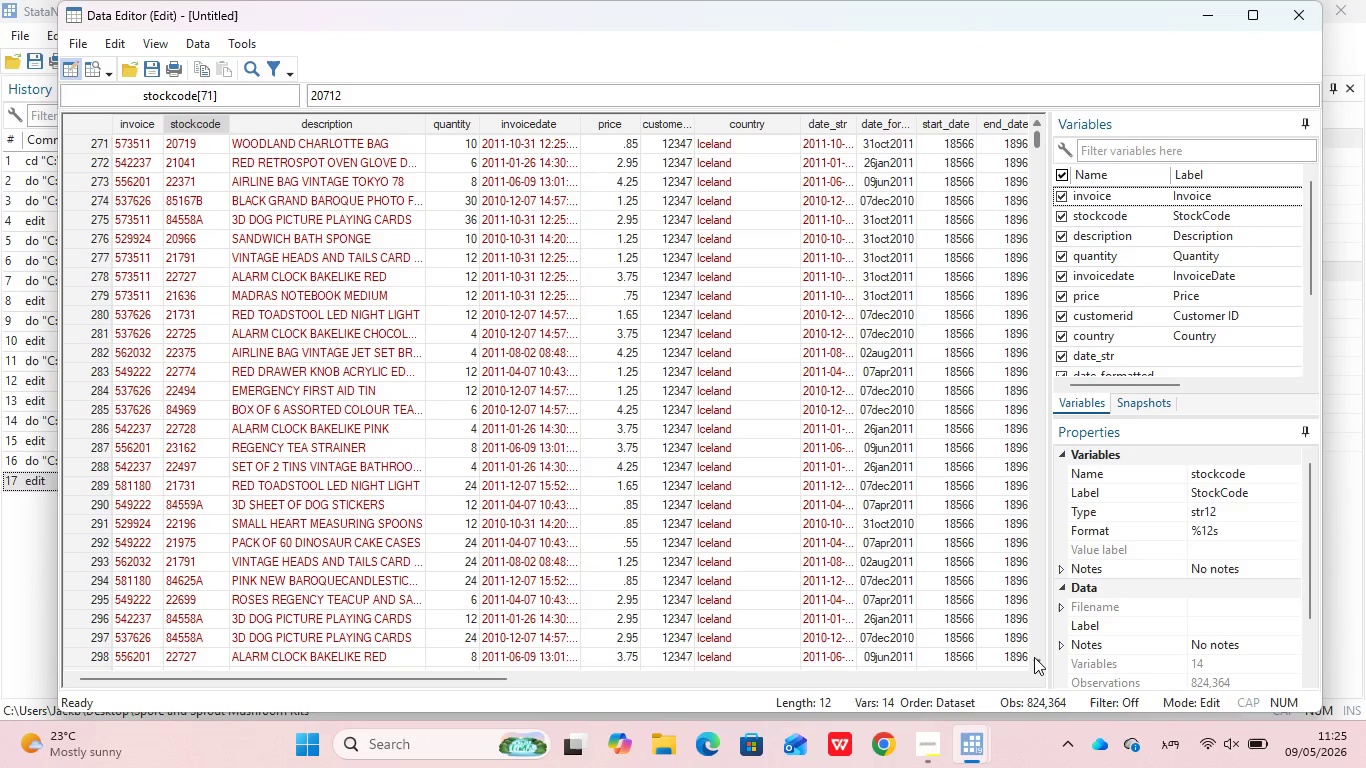 
triple_click([1034, 657])
 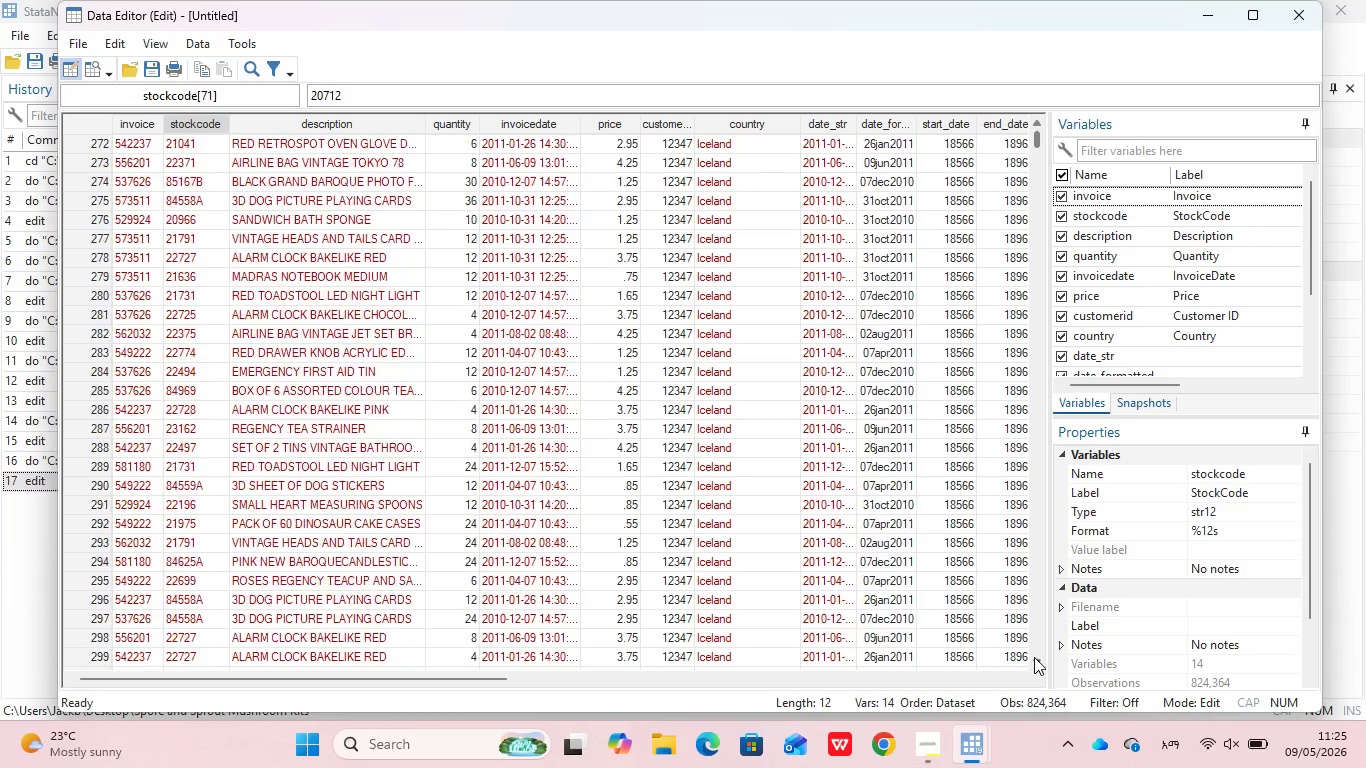 
triple_click([1034, 657])
 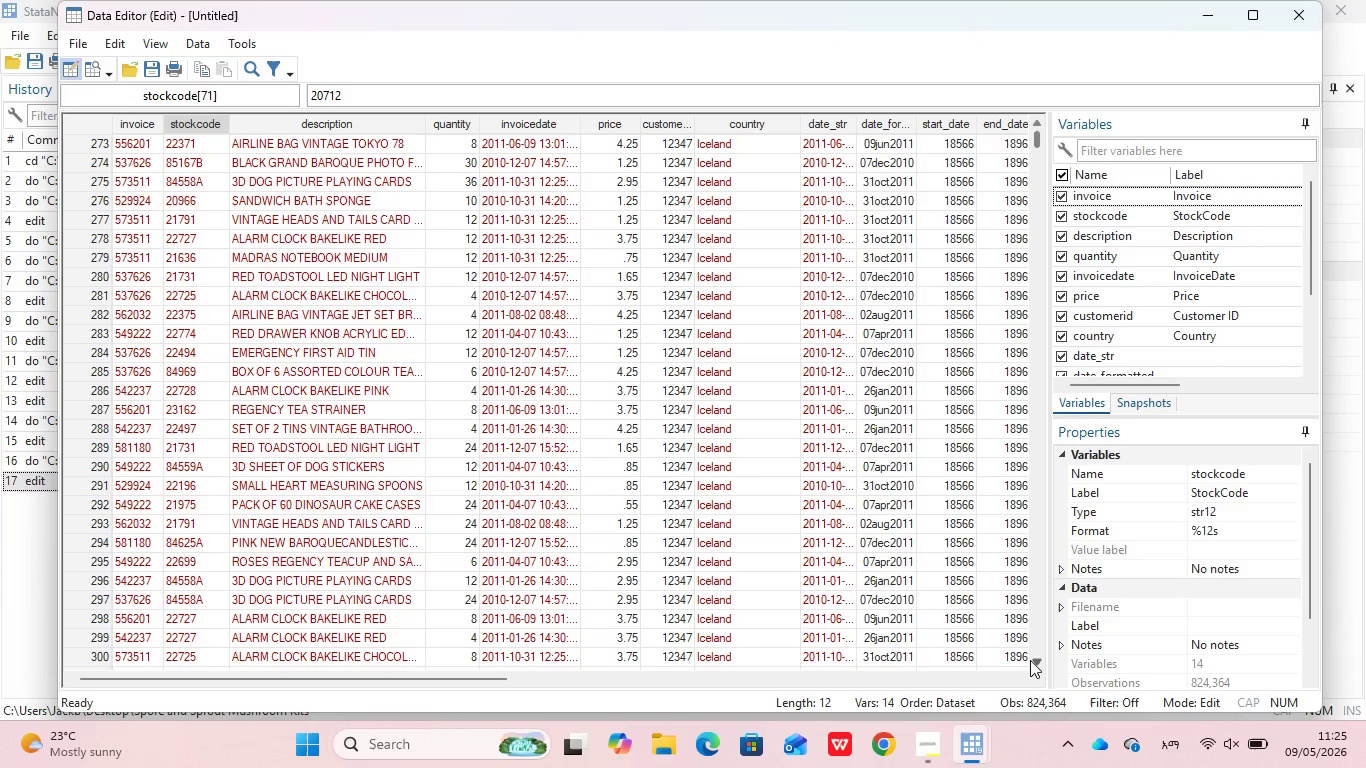 
triple_click([1030, 660])
 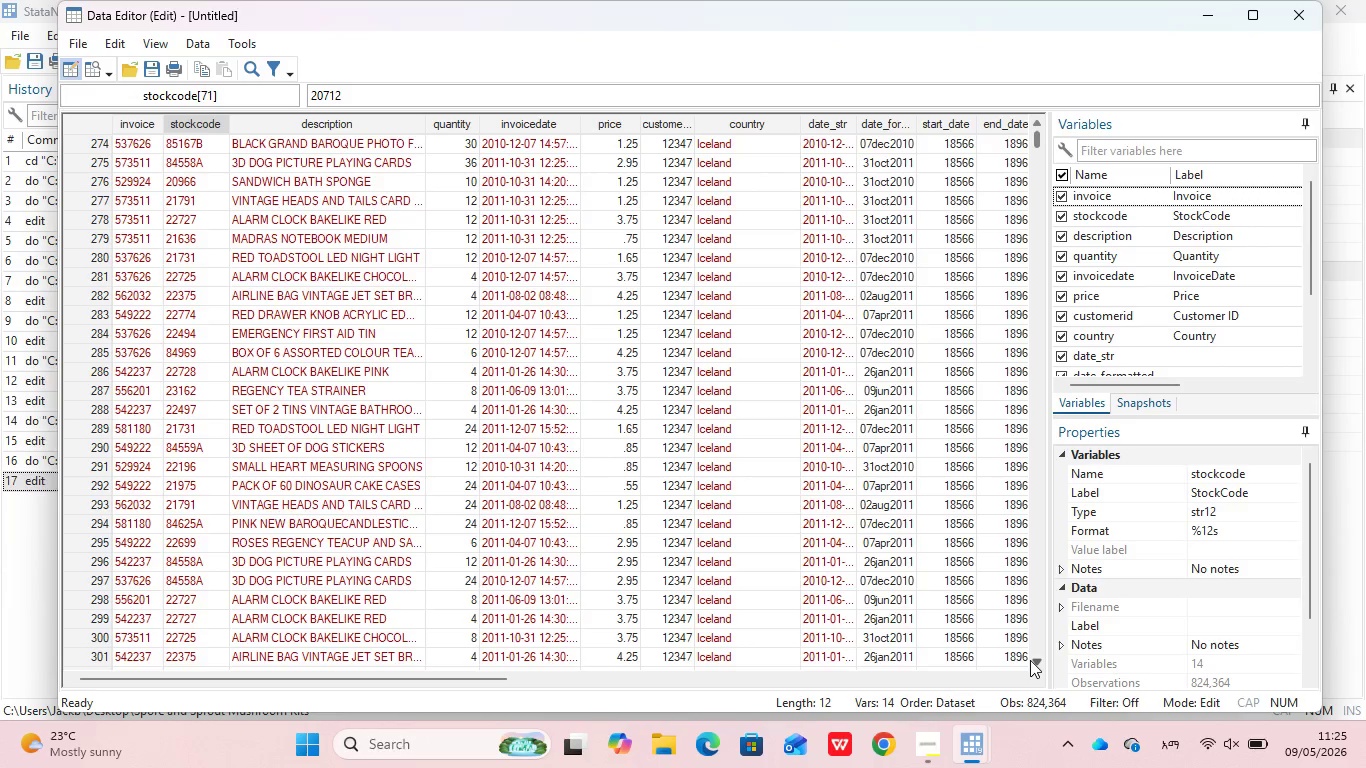 
left_click_drag(start_coordinate=[1030, 660], to_coordinate=[1030, 651])
 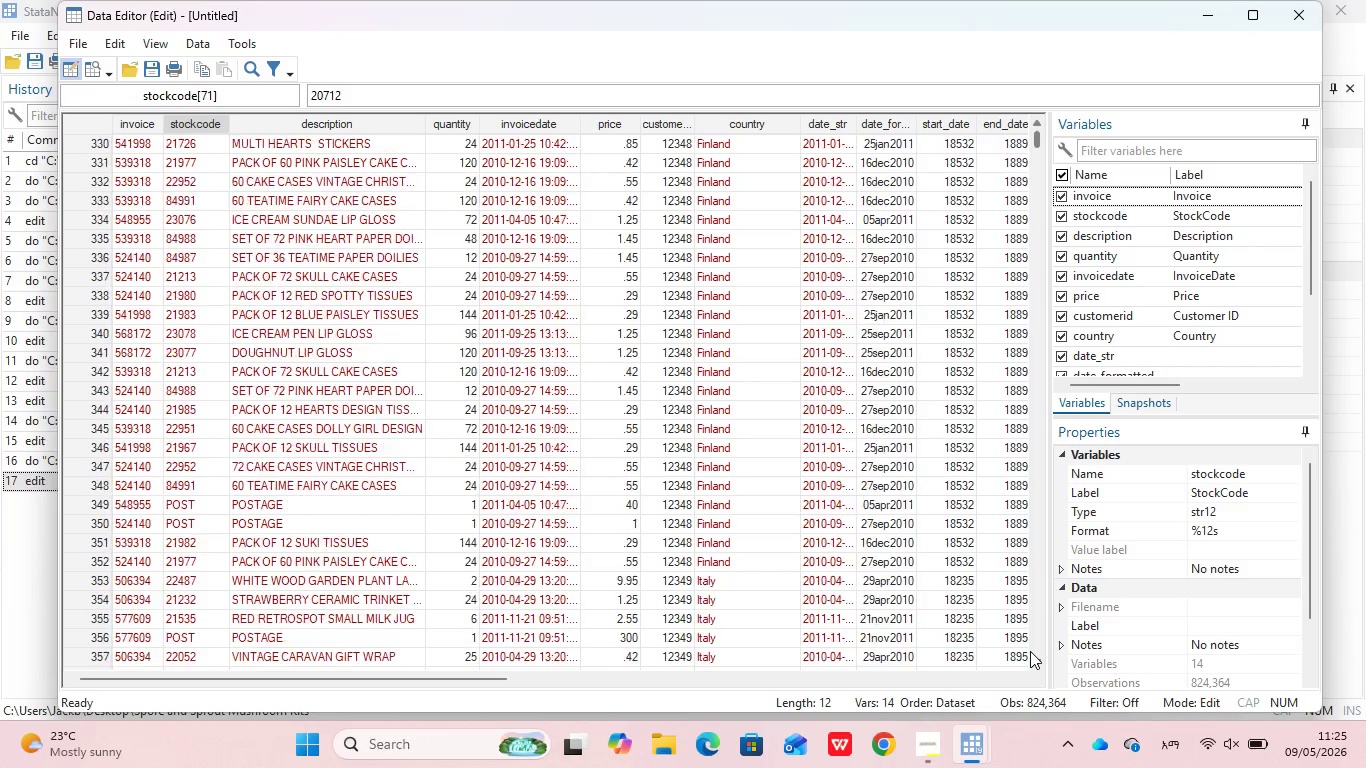 
double_click([1030, 651])
 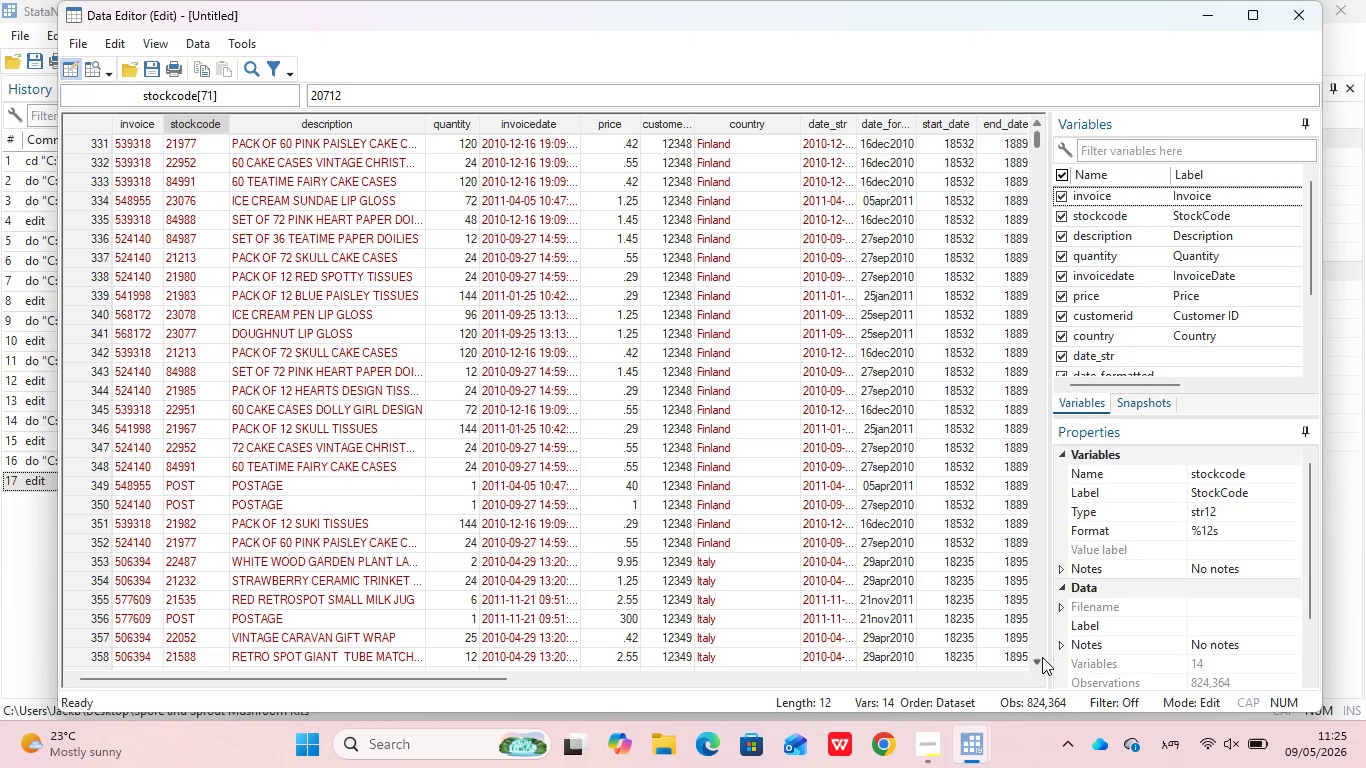 
double_click([1042, 657])
 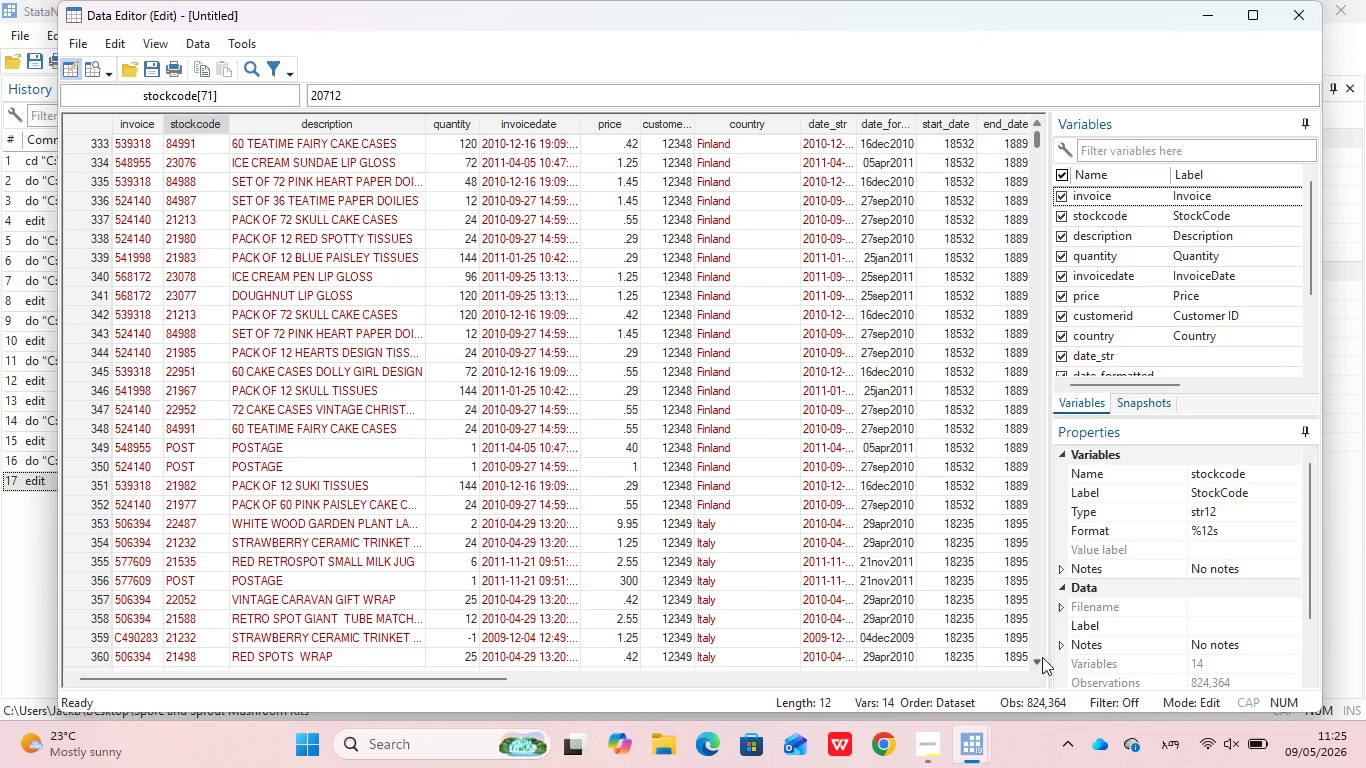 
triple_click([1042, 657])
 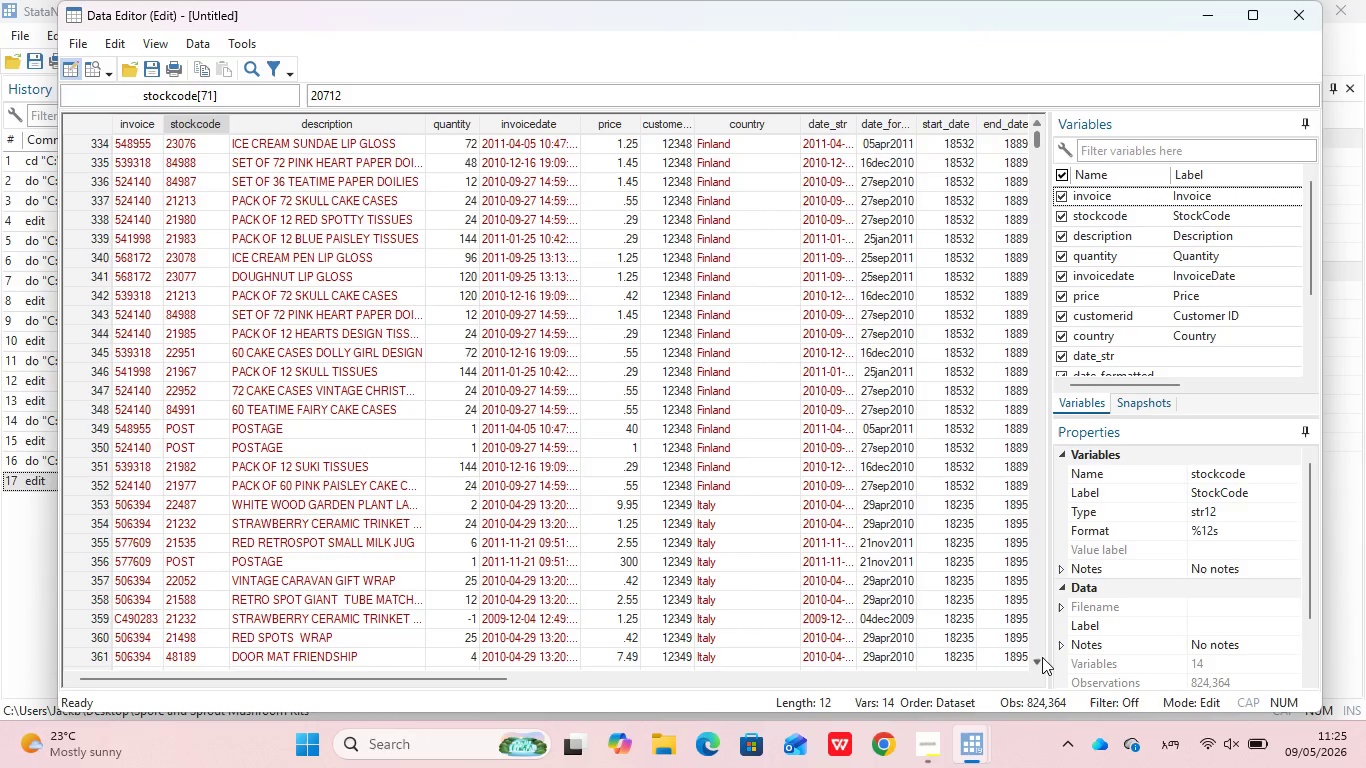 
triple_click([1042, 657])
 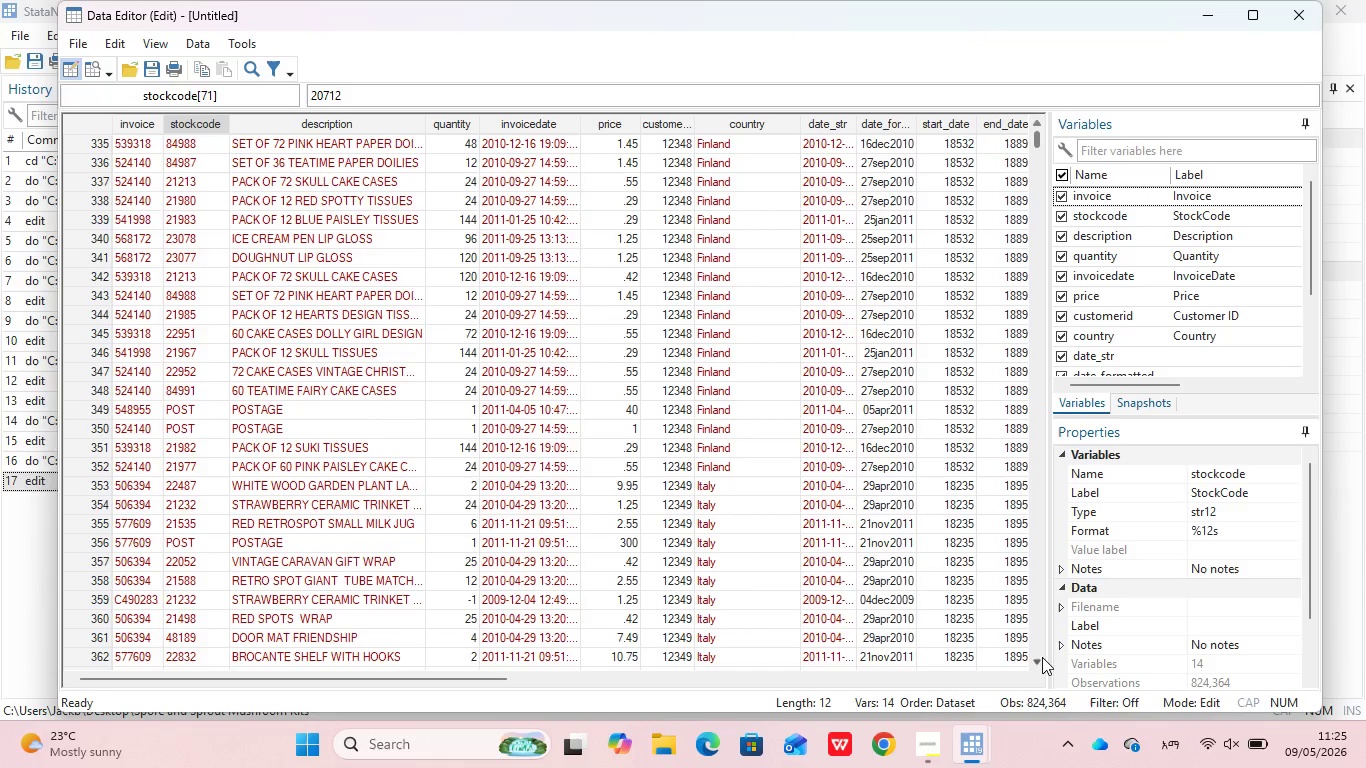 
triple_click([1042, 657])
 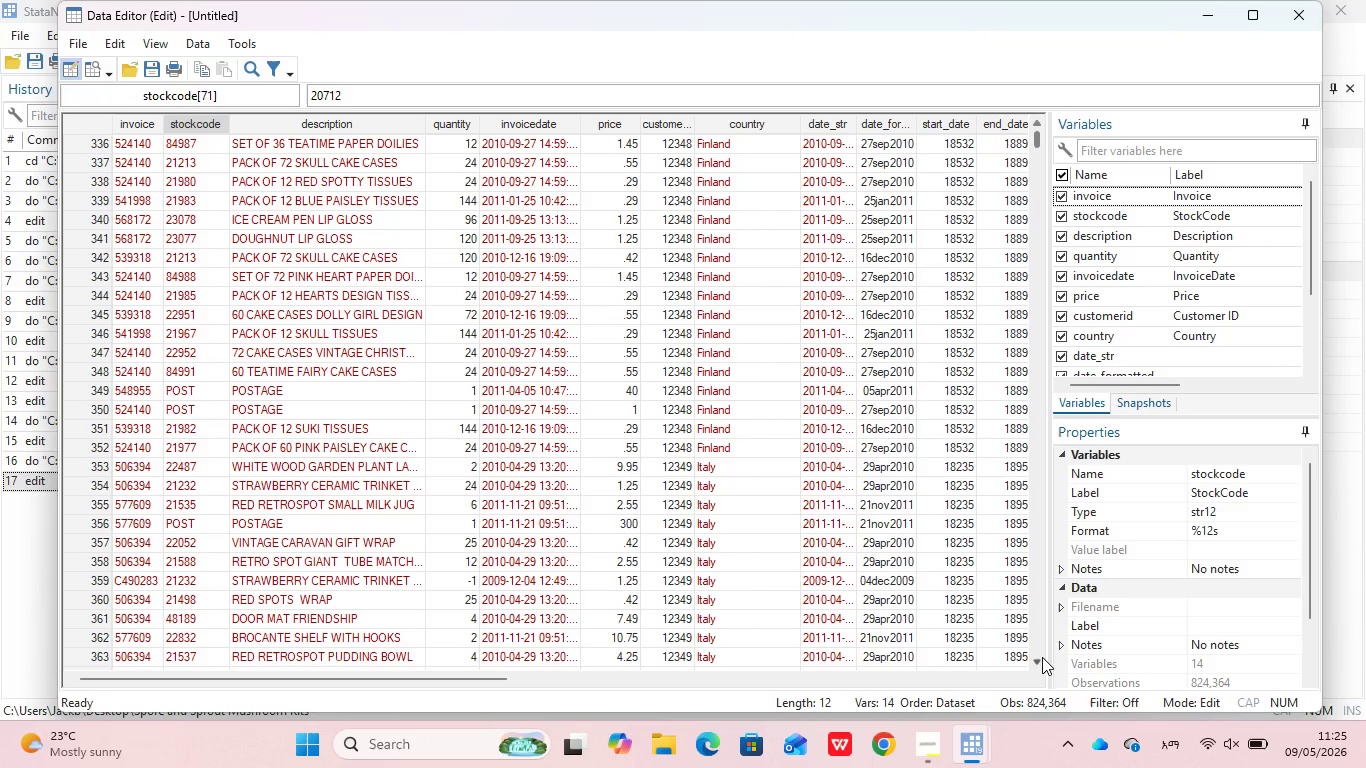 
triple_click([1042, 657])
 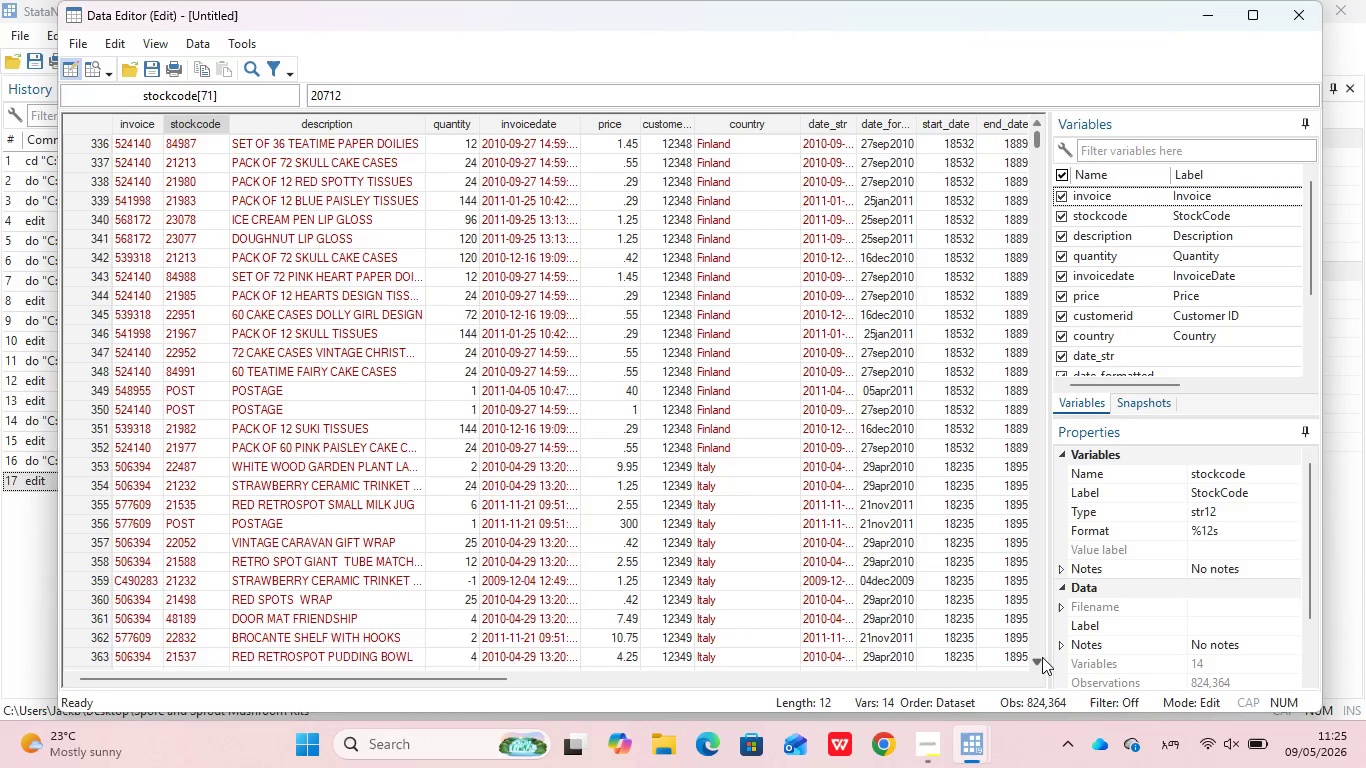 
triple_click([1042, 657])
 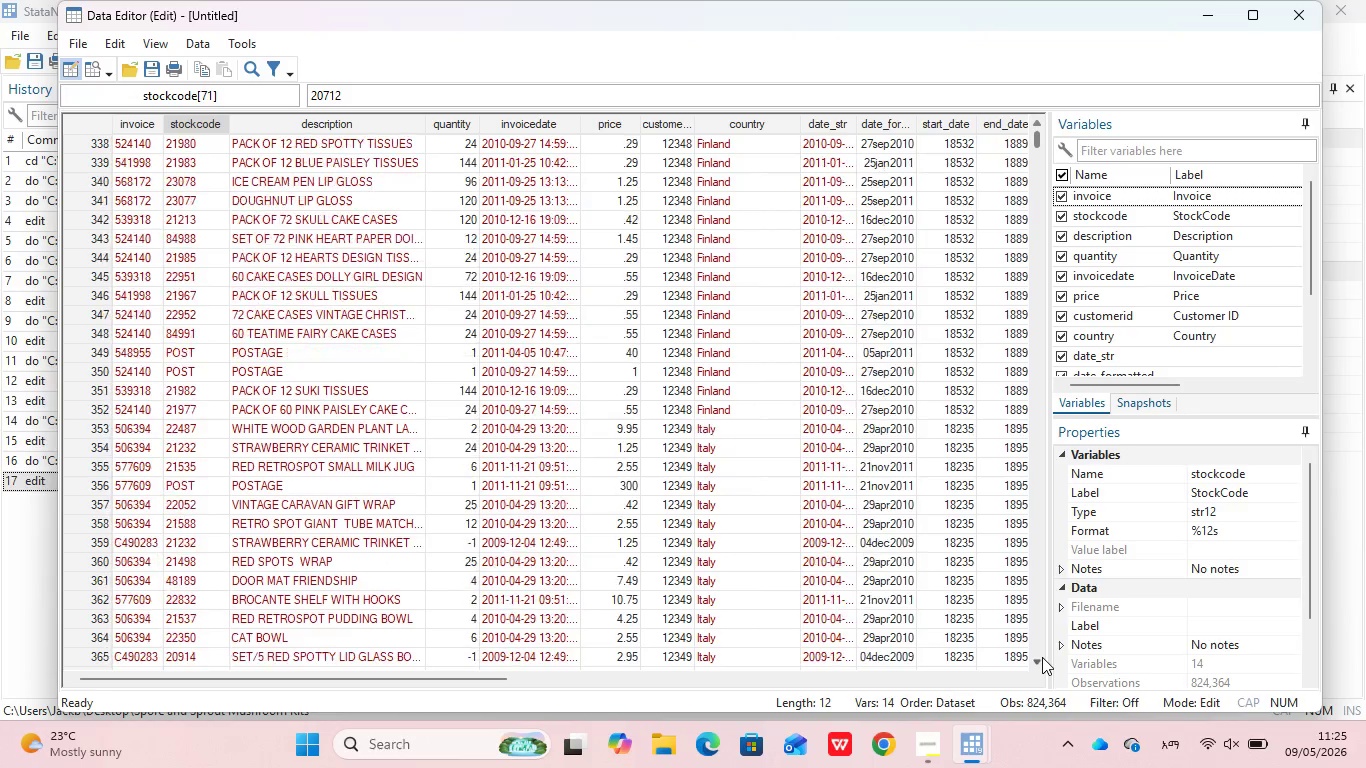 
triple_click([1042, 657])
 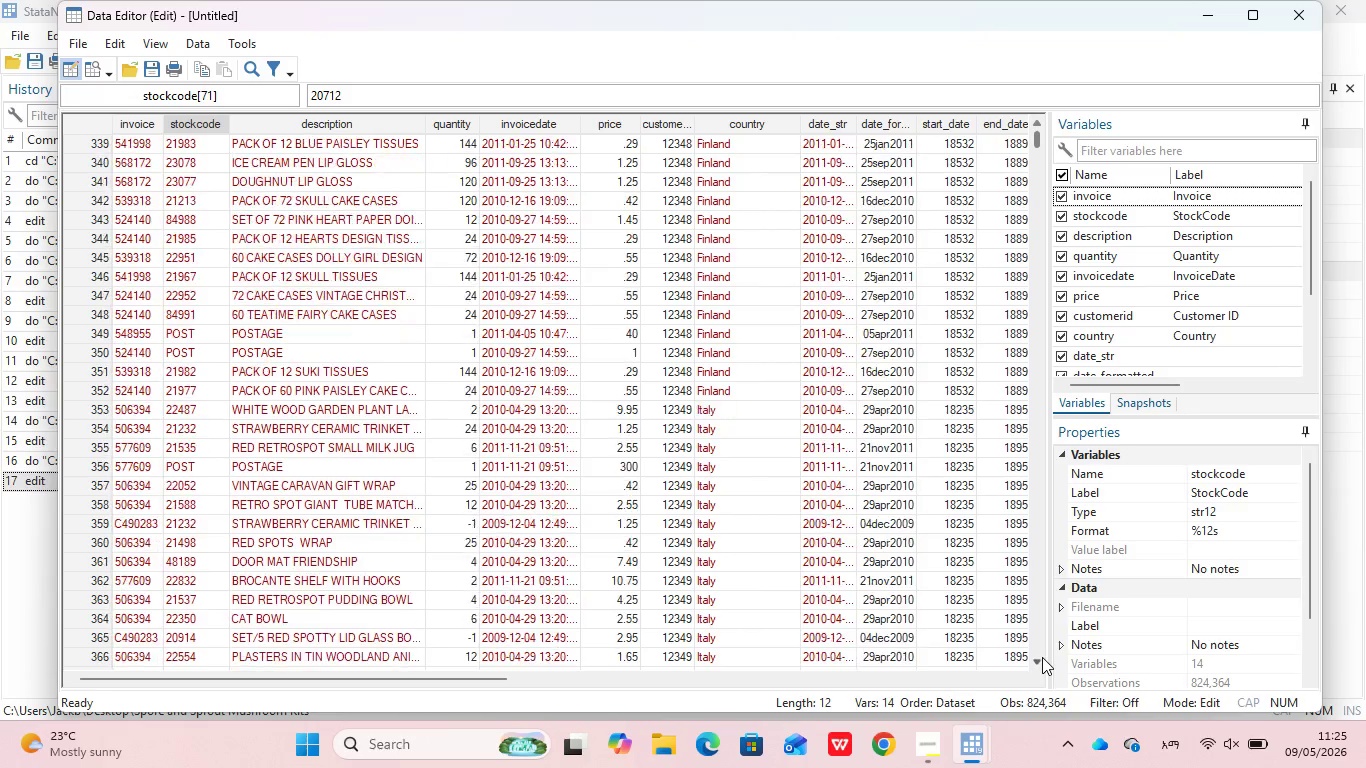 
triple_click([1042, 657])
 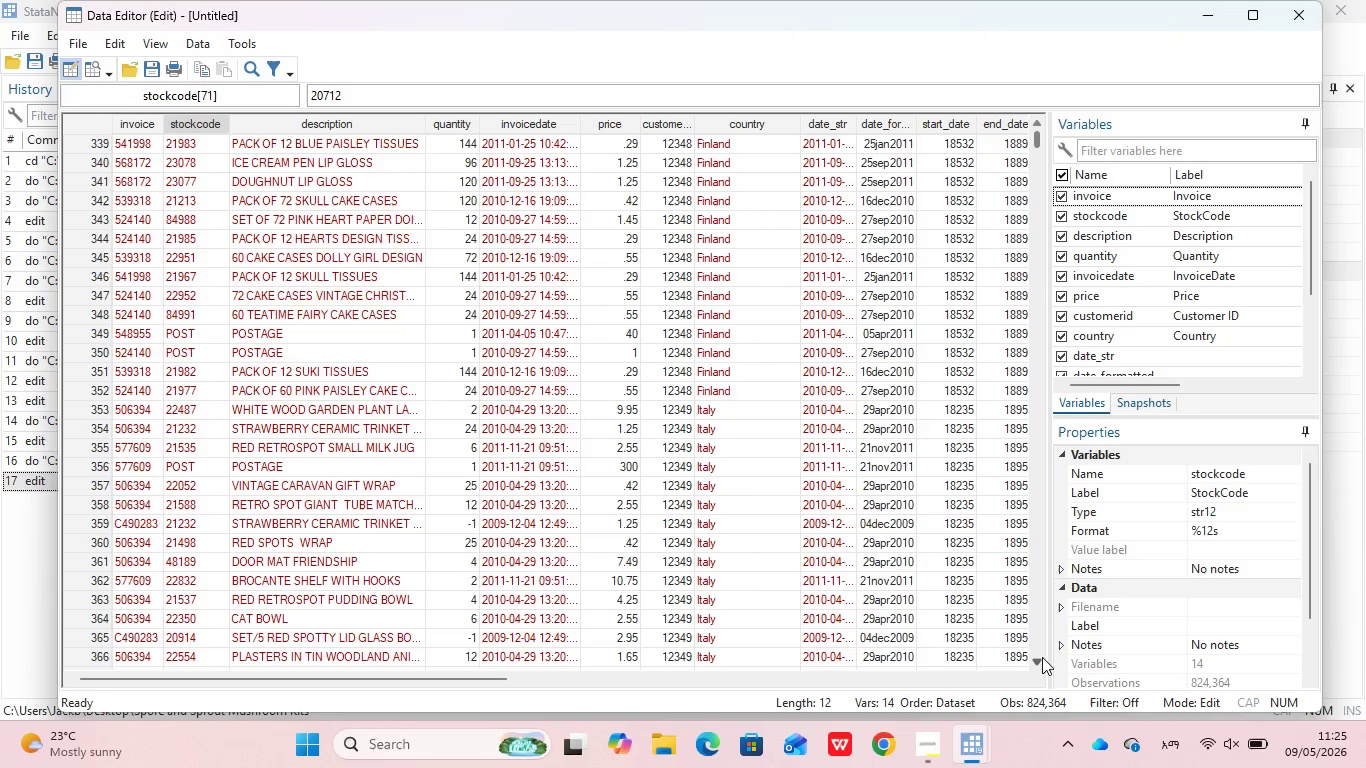 
triple_click([1042, 657])
 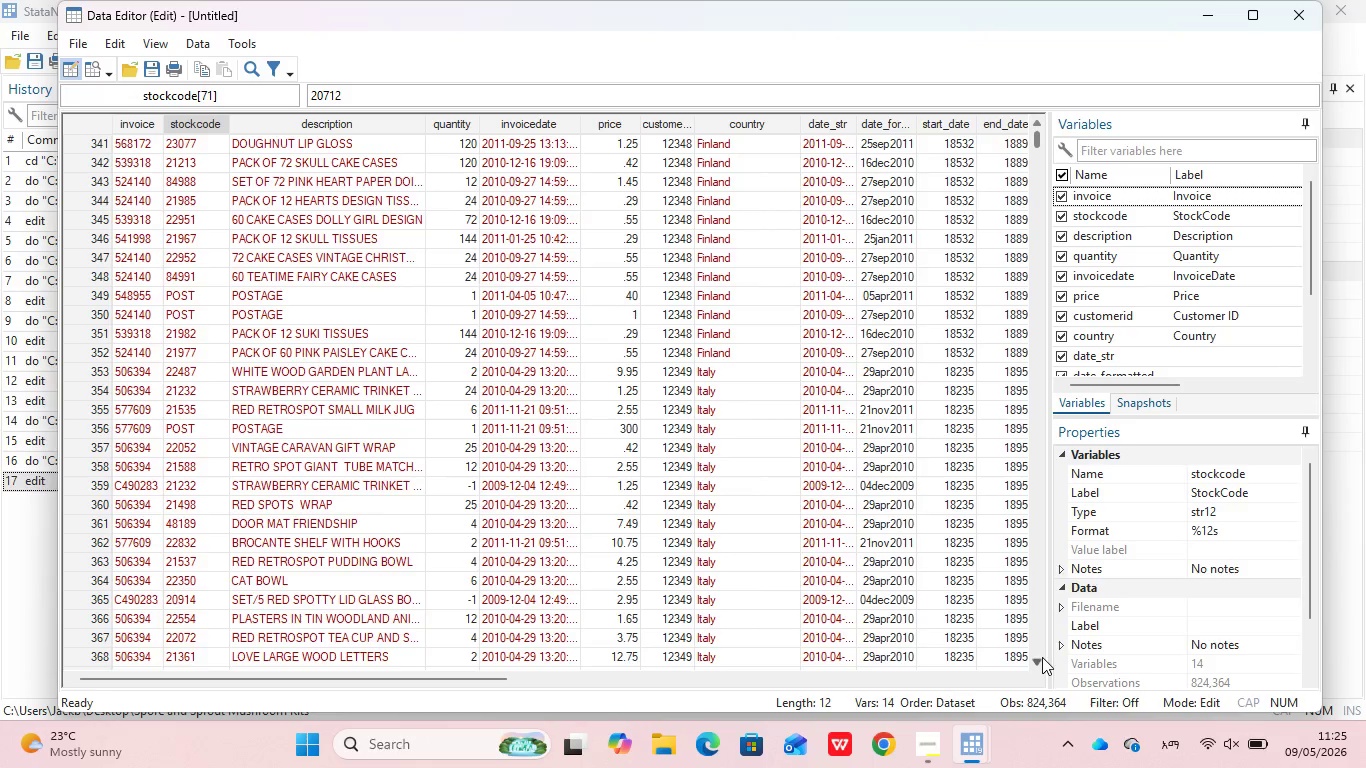 
double_click([1042, 657])
 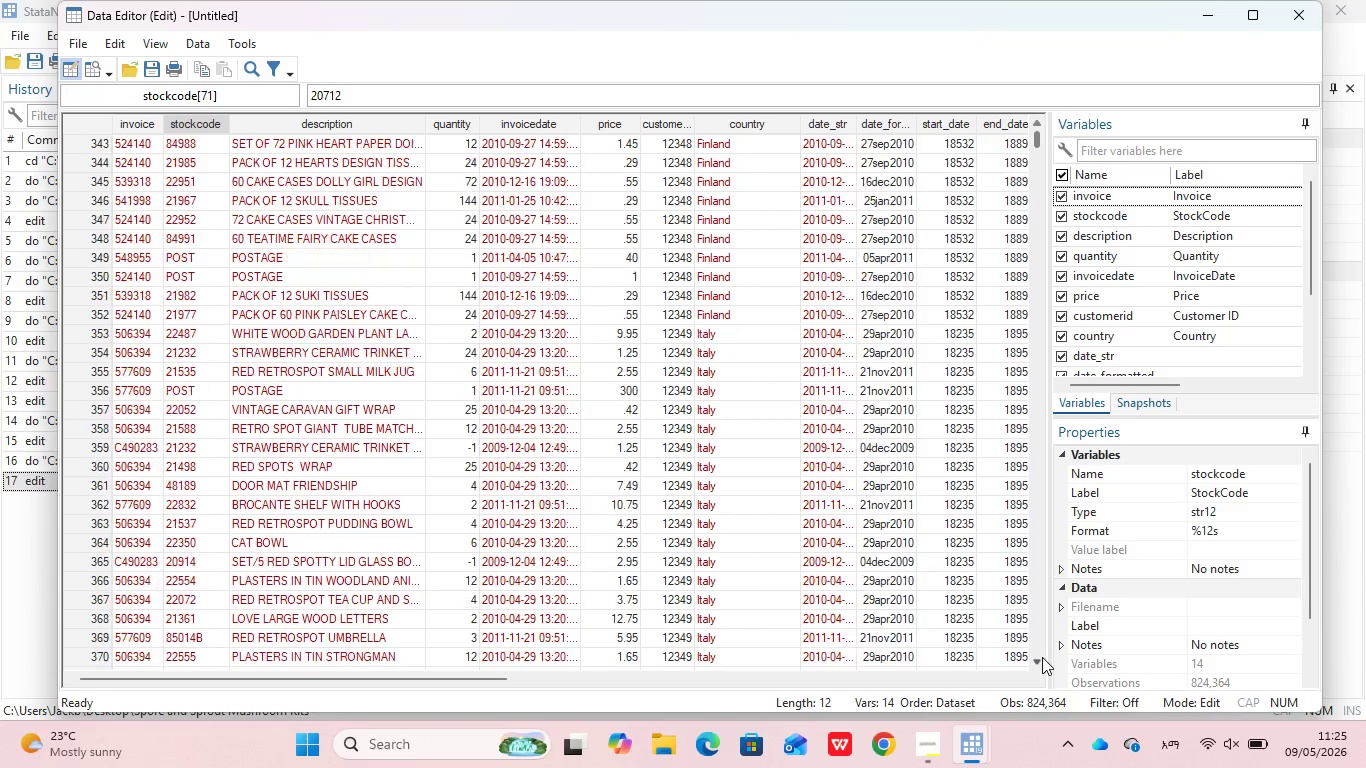 
triple_click([1042, 657])
 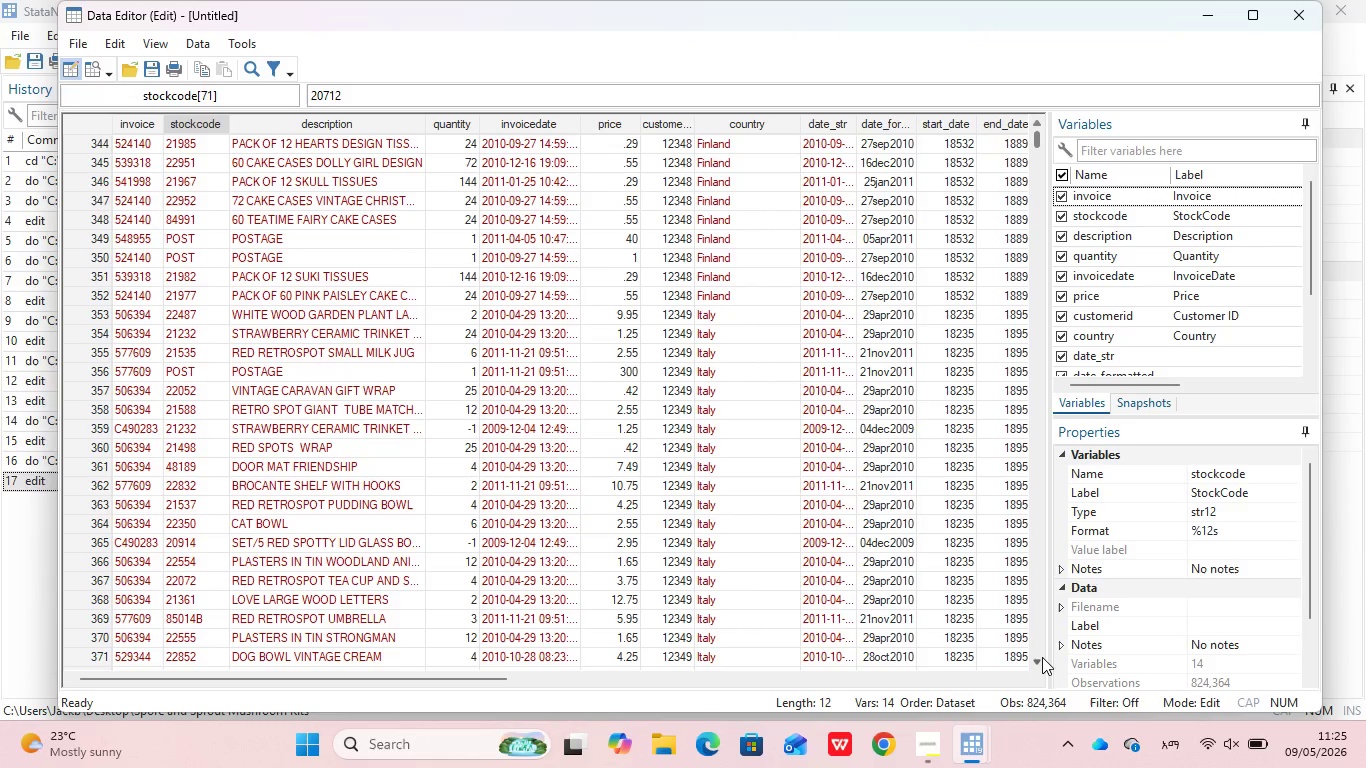 
triple_click([1042, 657])
 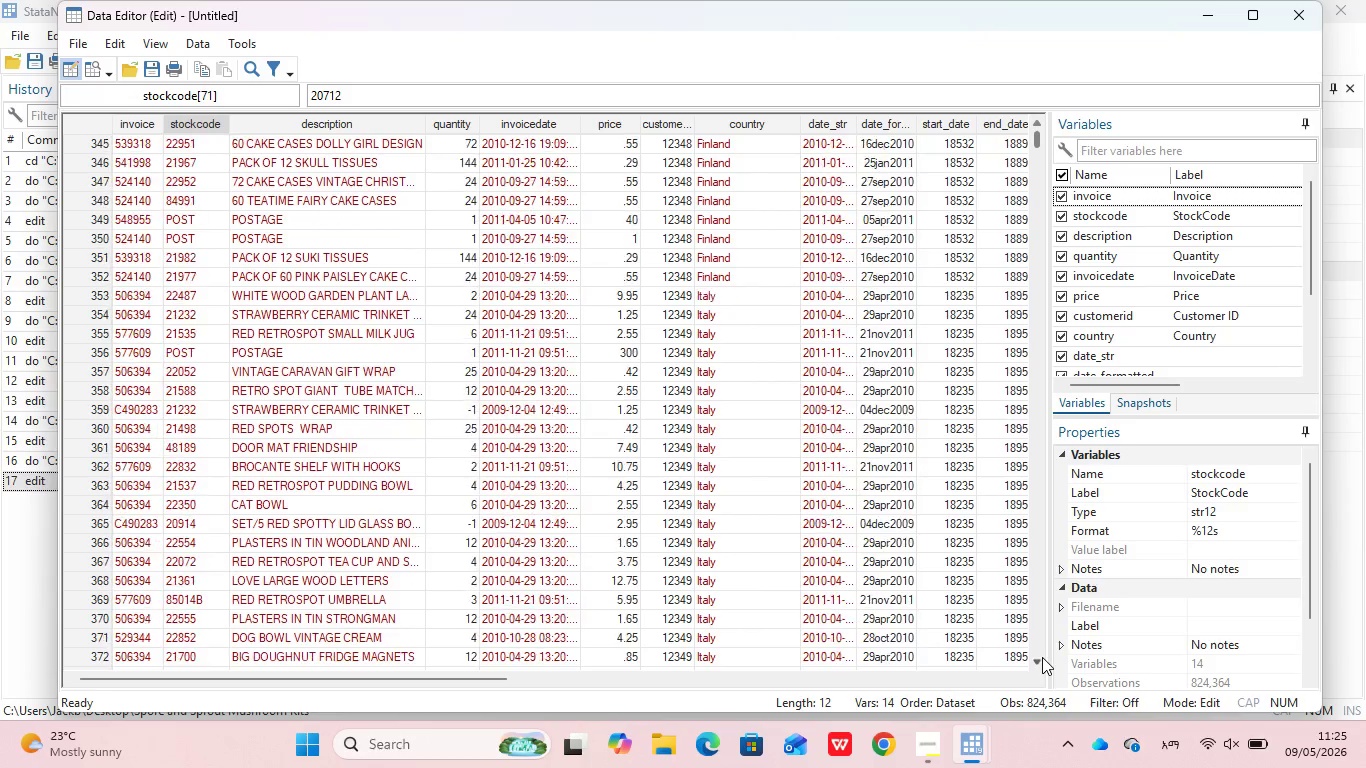 
triple_click([1042, 657])
 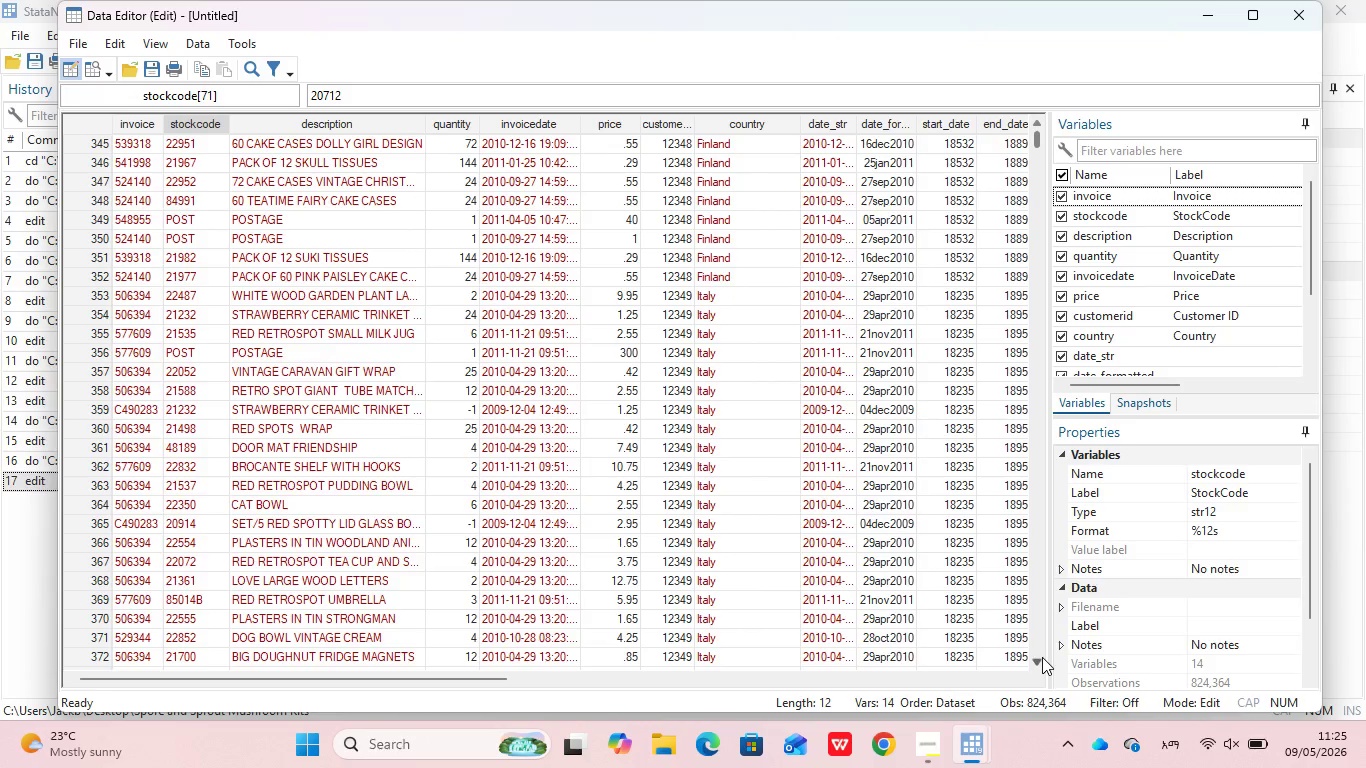 
triple_click([1042, 657])
 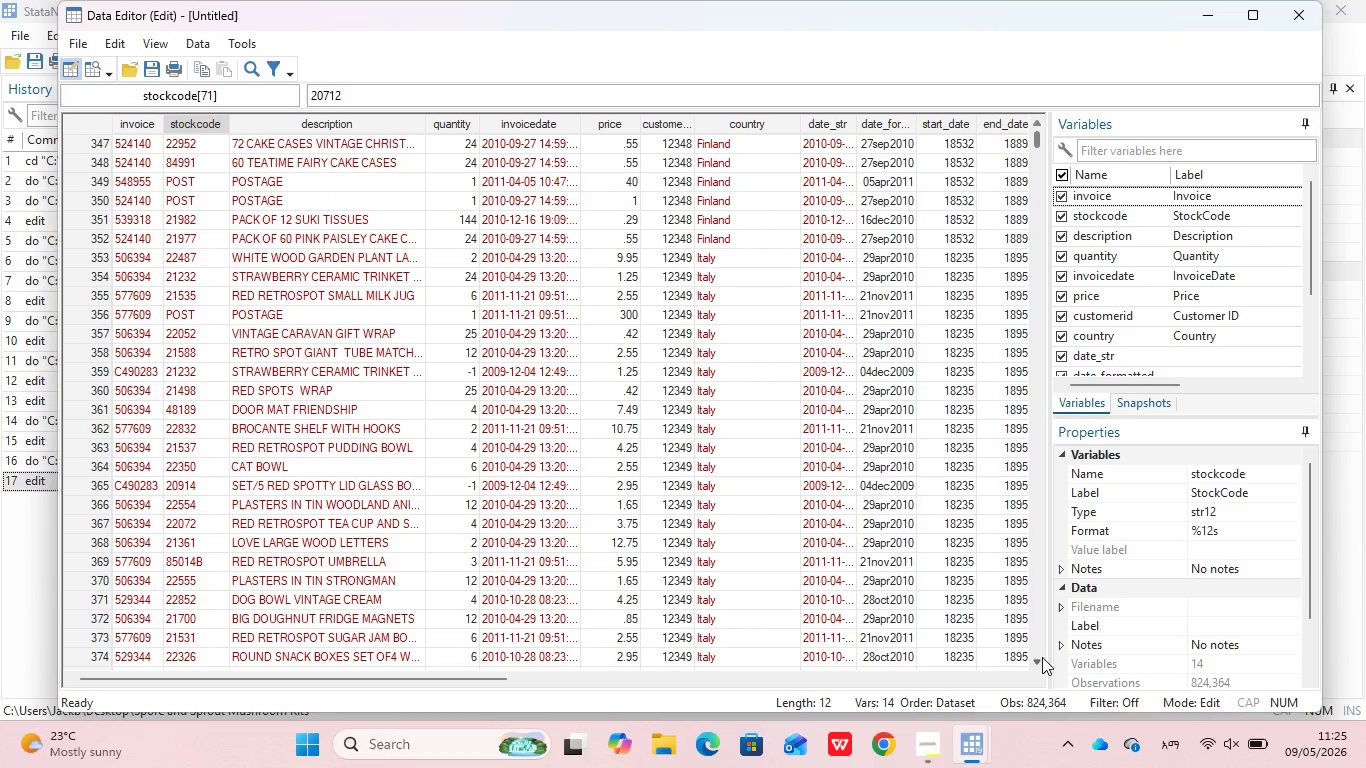 
triple_click([1042, 657])
 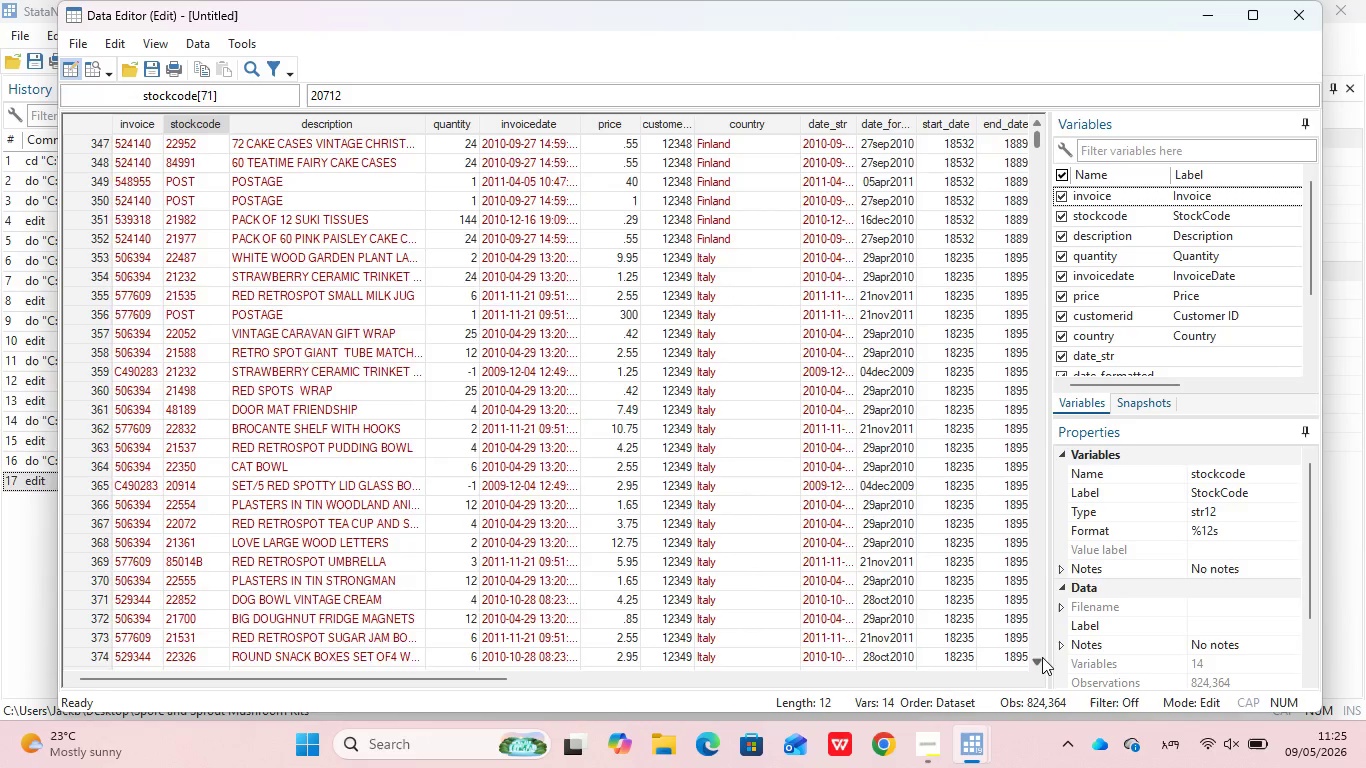 
triple_click([1042, 657])
 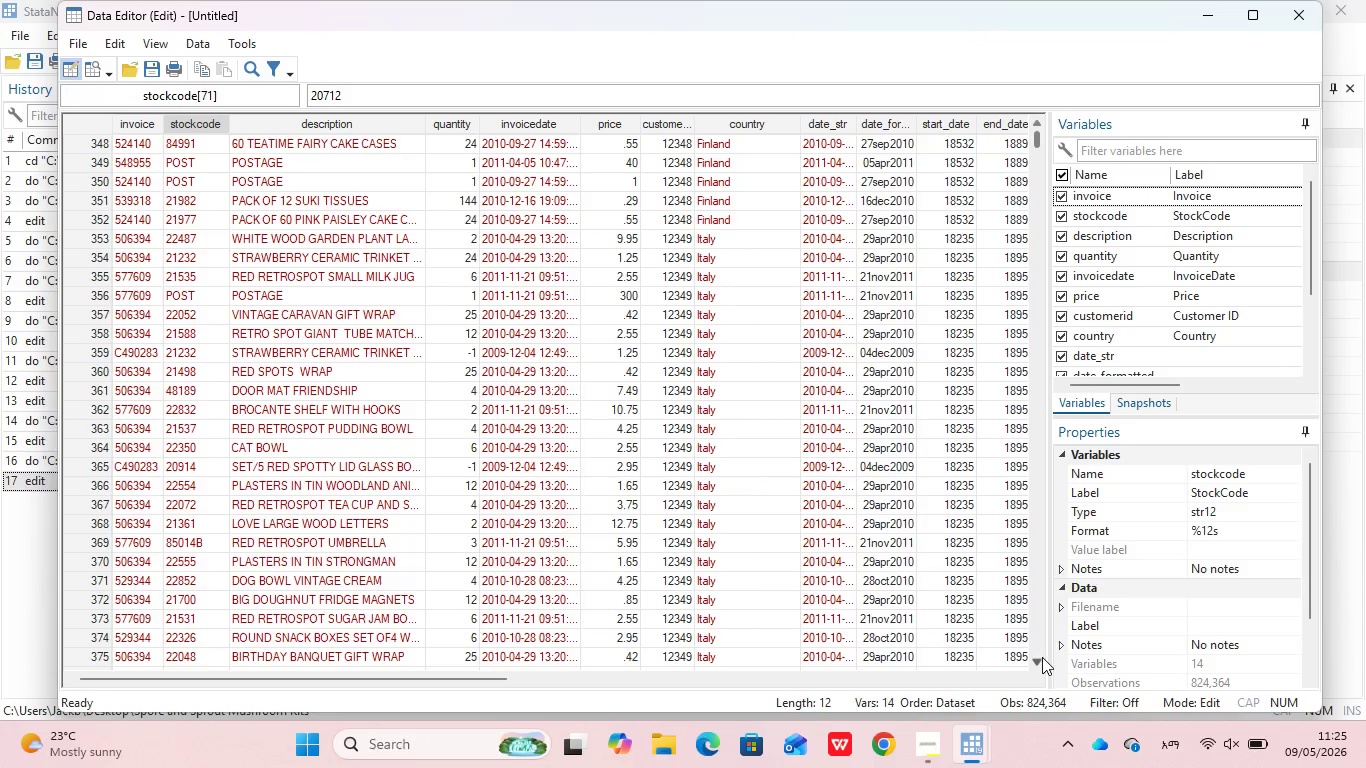 
triple_click([1042, 657])
 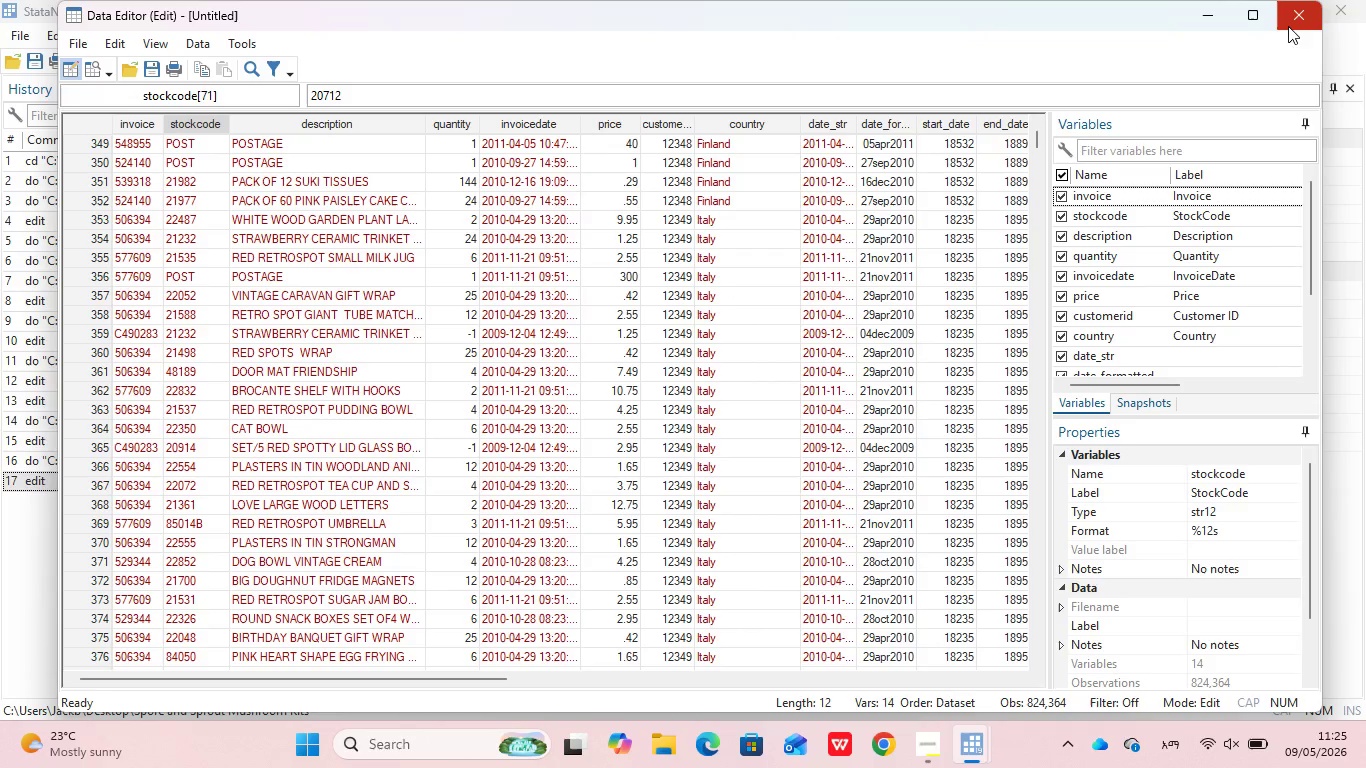 
left_click([1288, 28])
 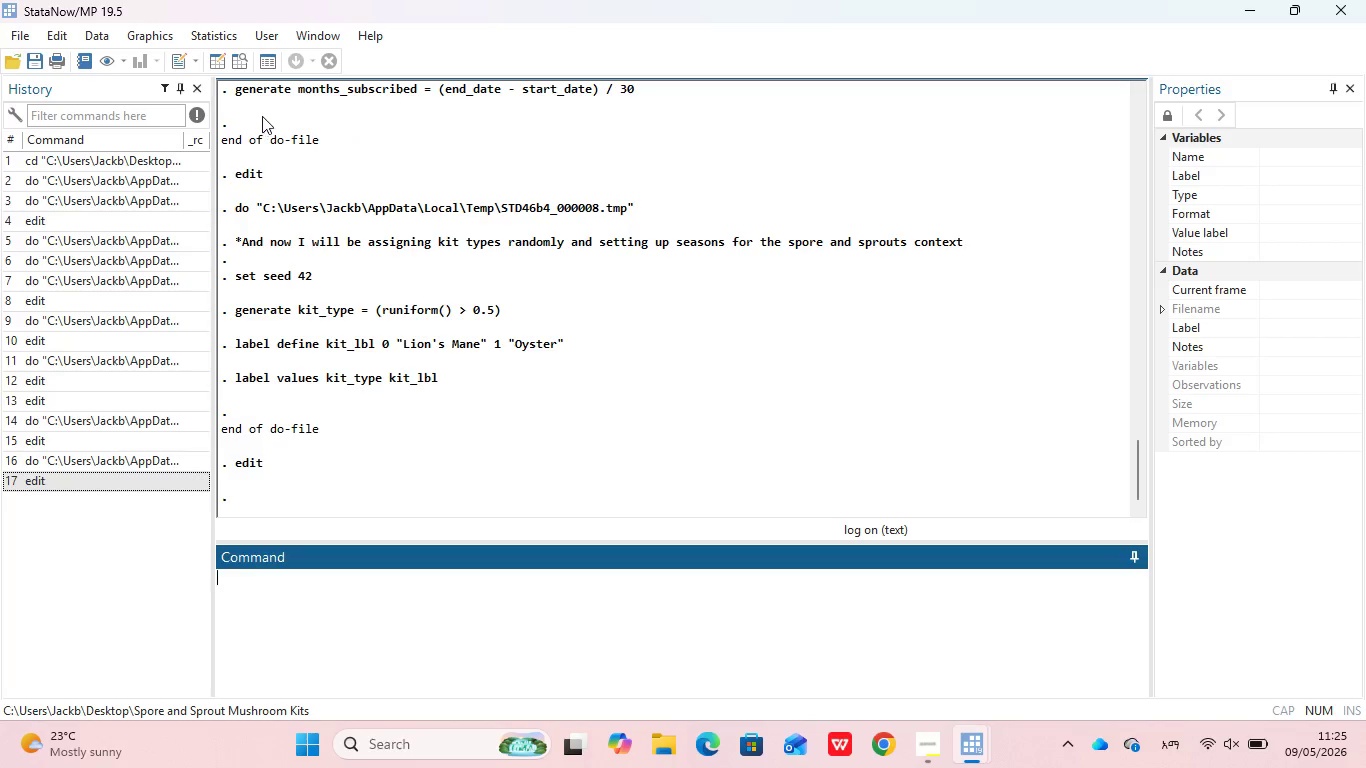 
wait(6.02)
 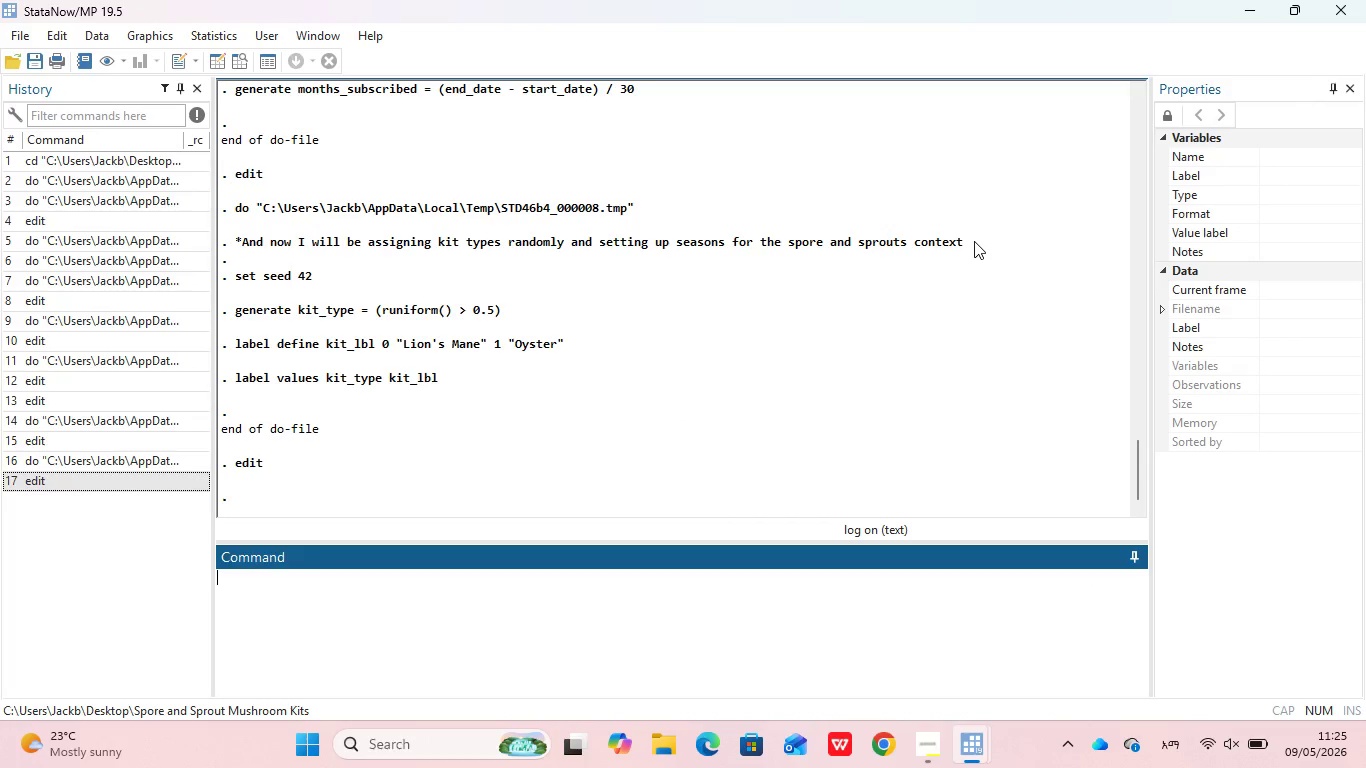 
left_click([192, 61])
 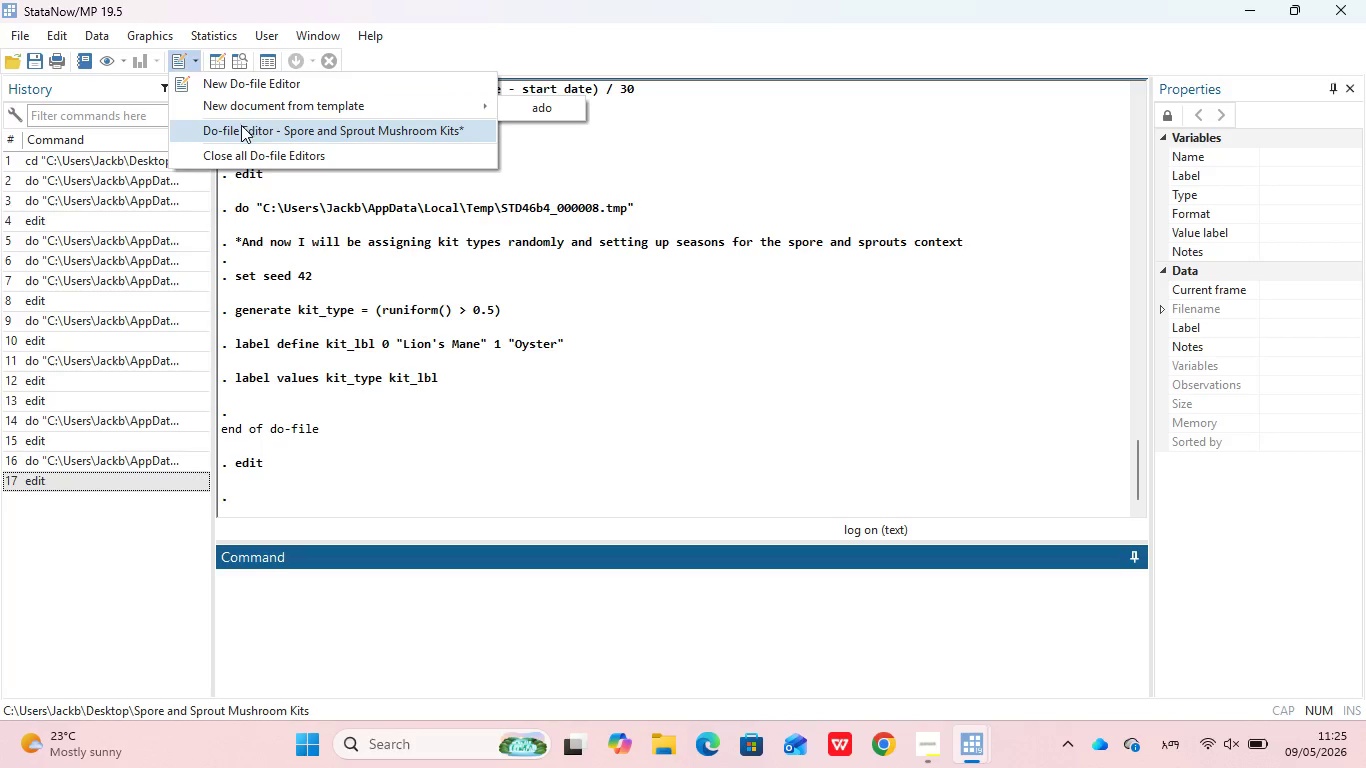 
left_click([243, 126])
 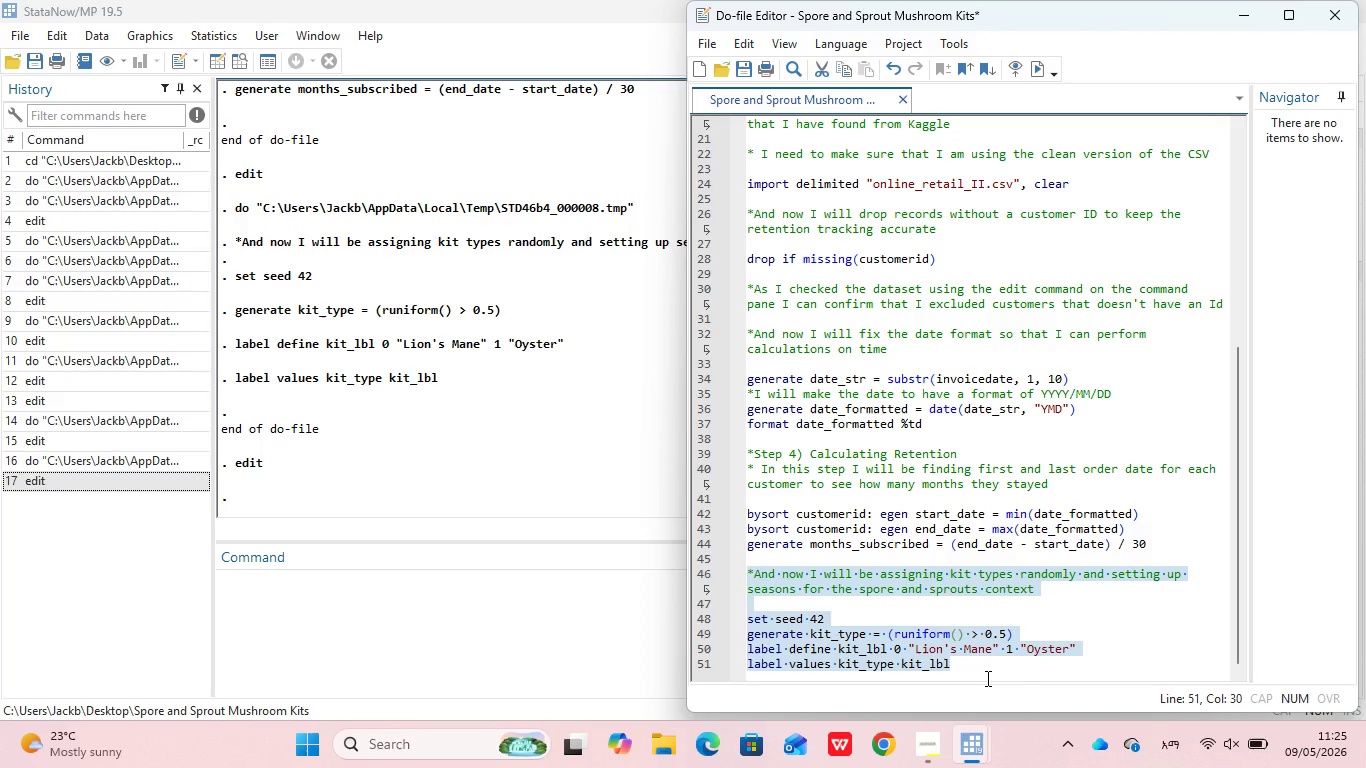 
left_click([991, 665])
 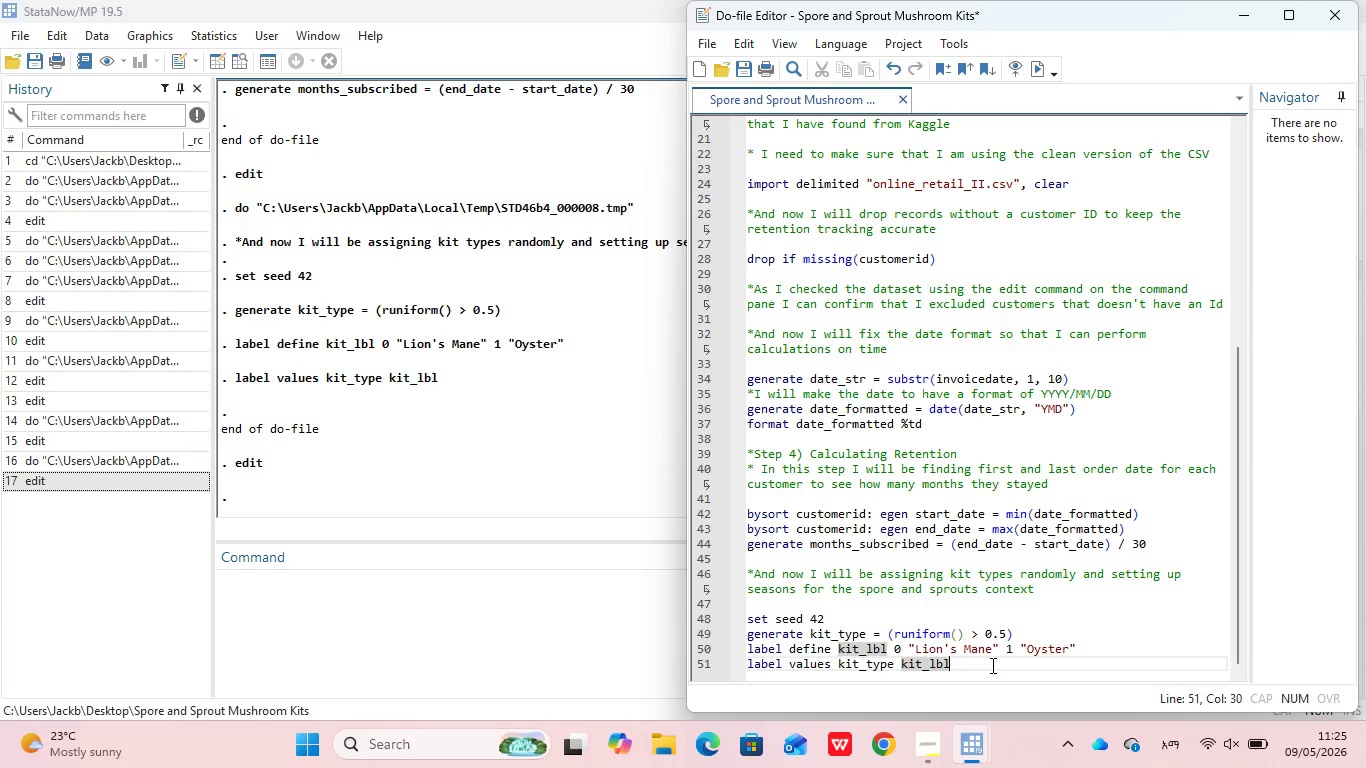 
left_click([991, 665])
 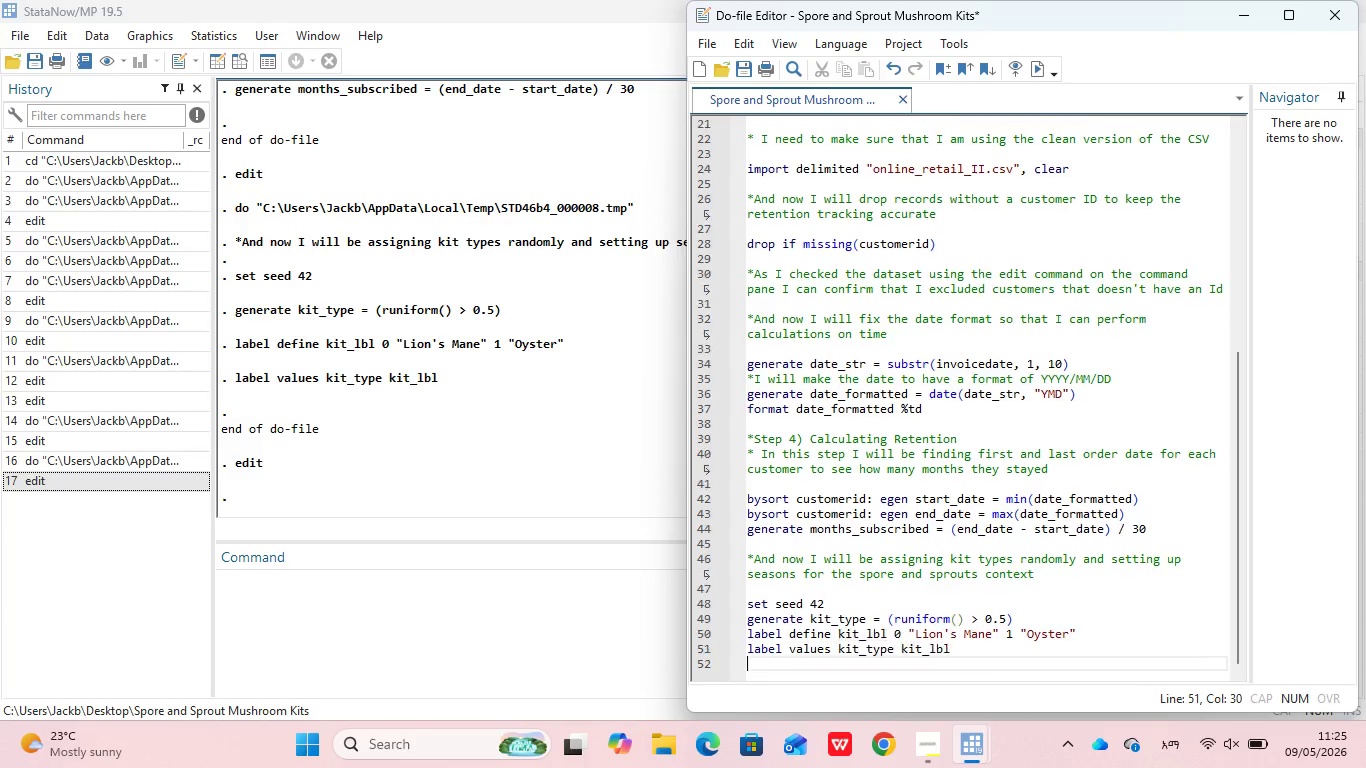 
key(Enter)
 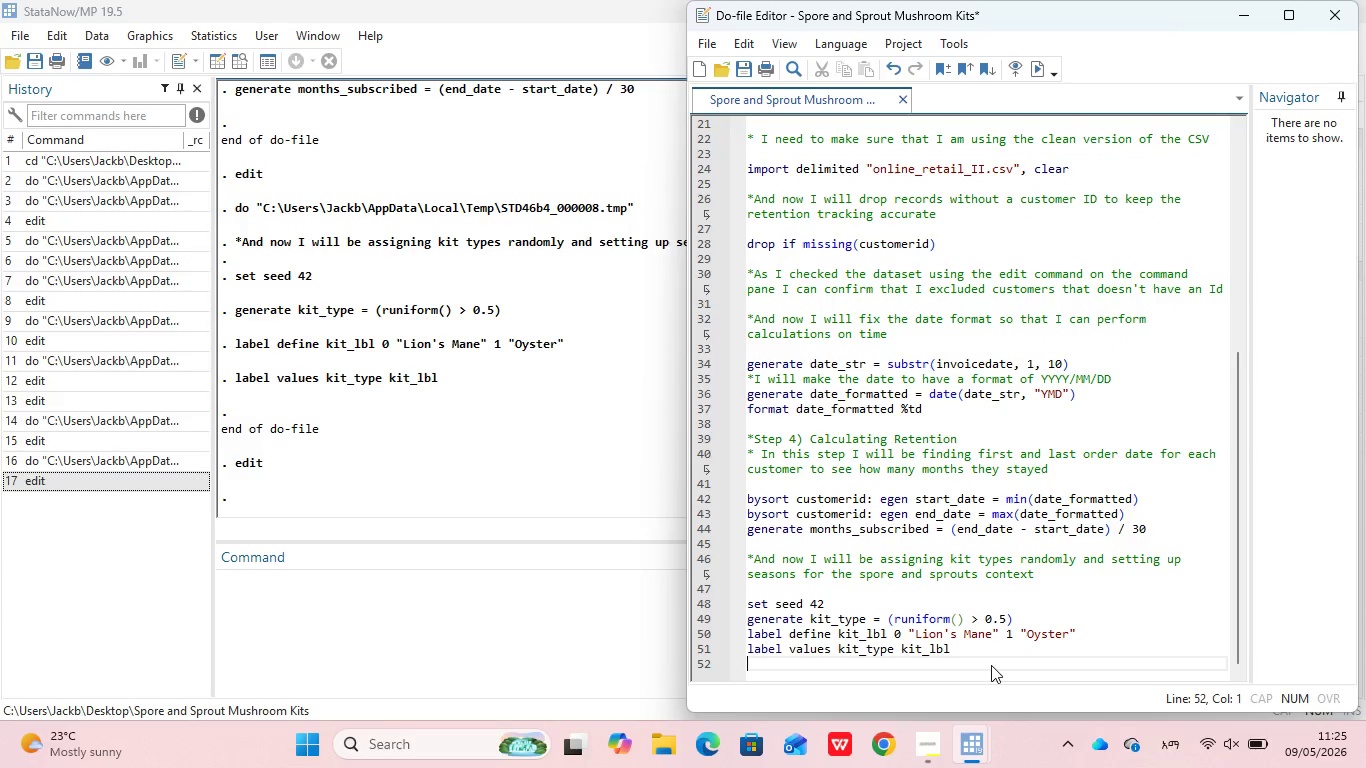 
key(Enter)
 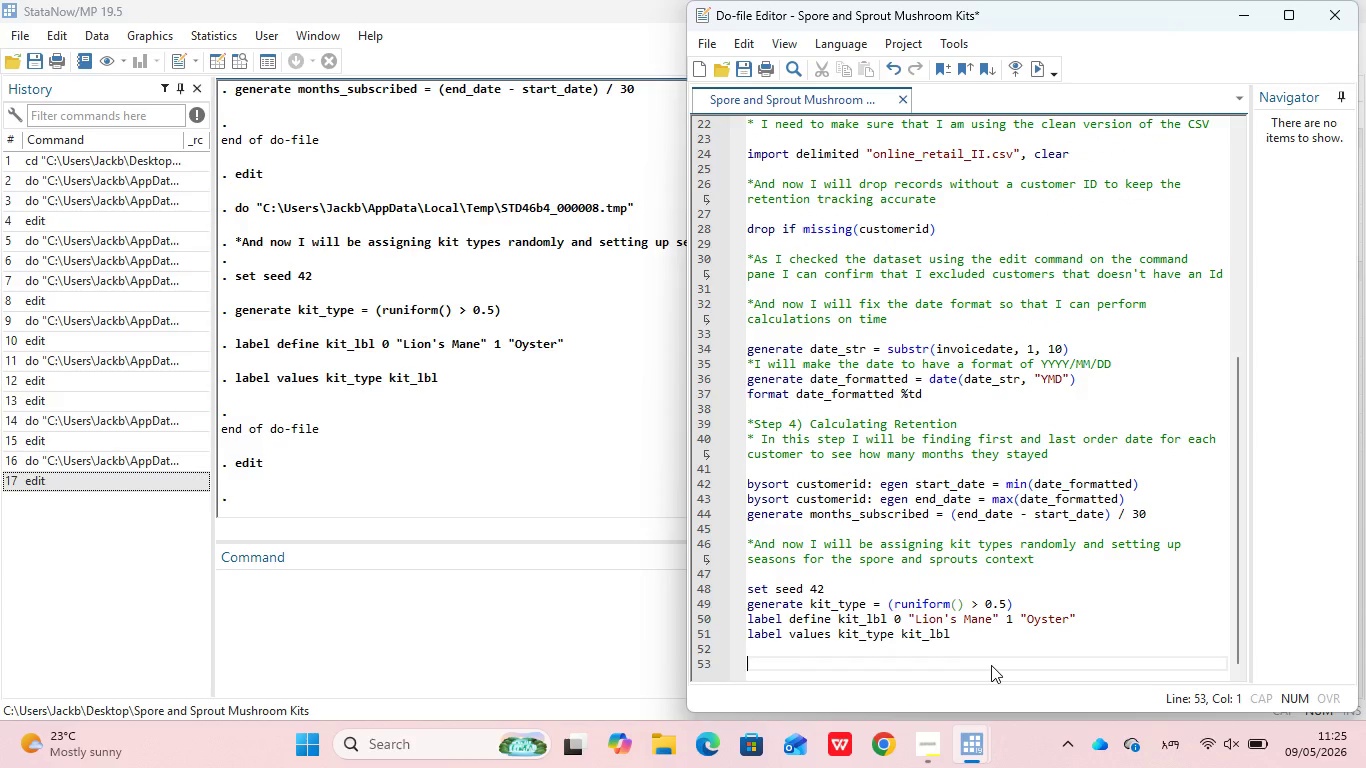 
type(gen)
 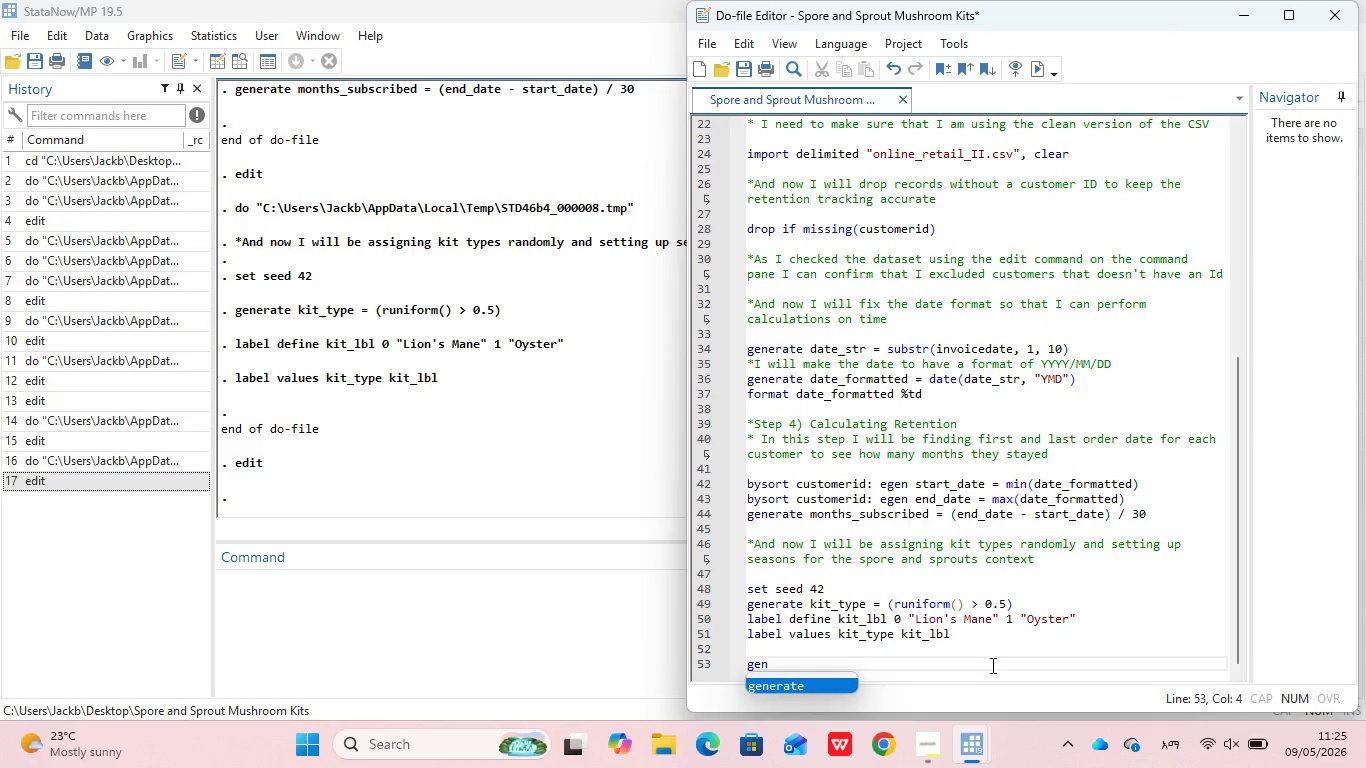 
key(Enter)
 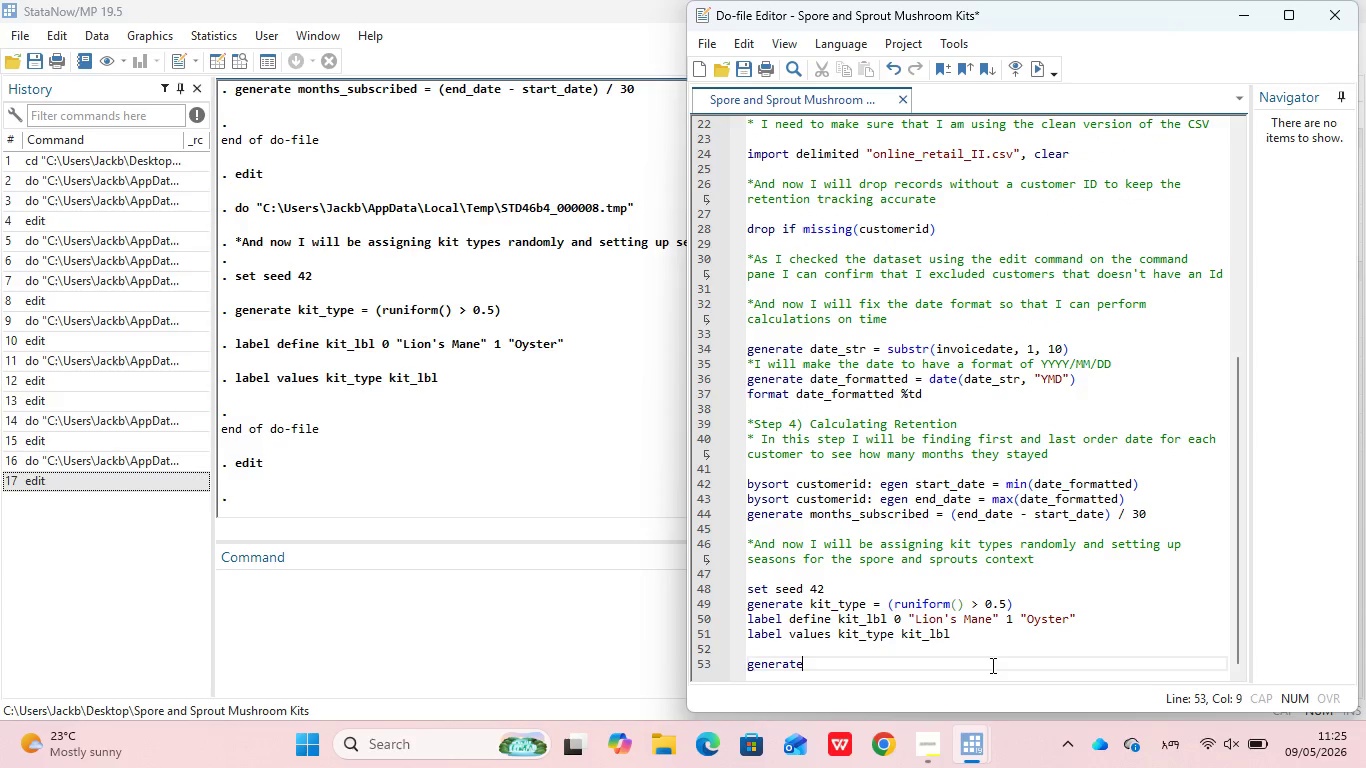 
type( start_month = month(st)
 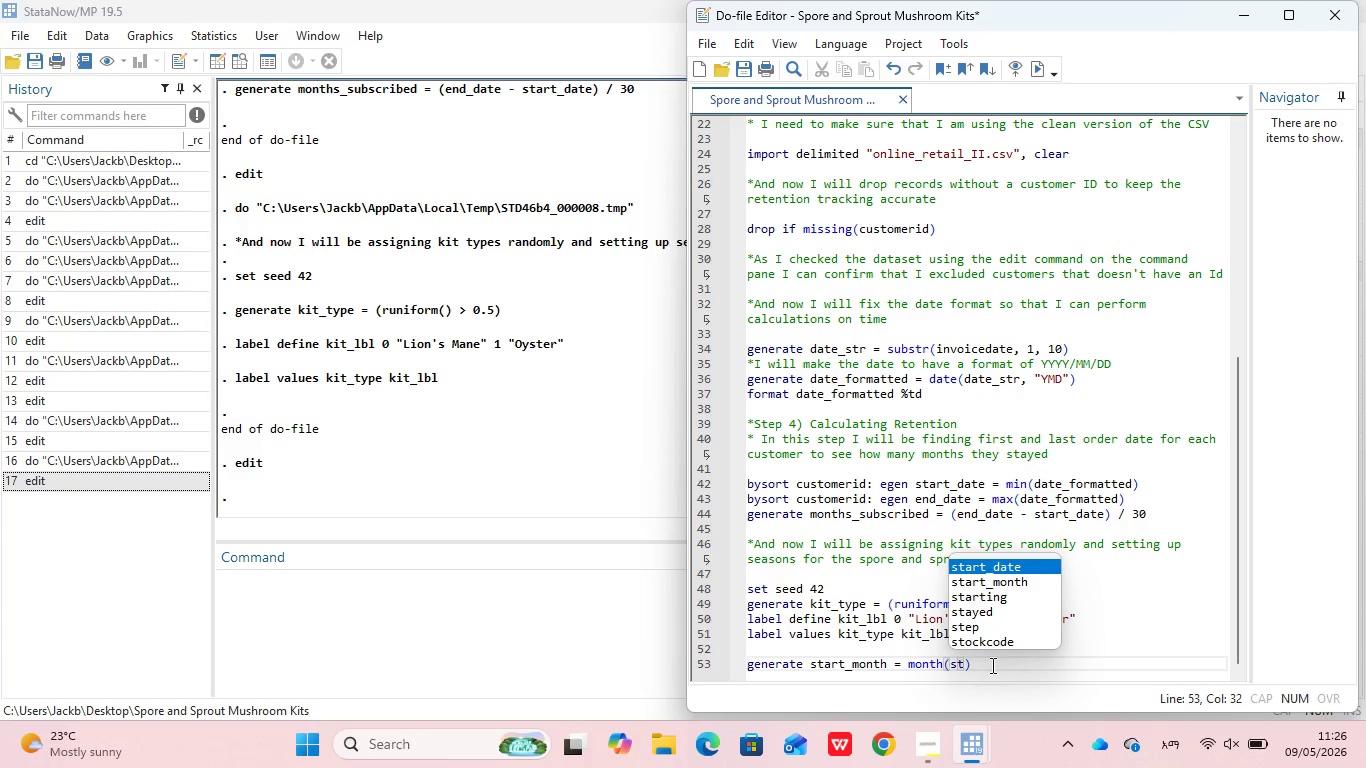 
key(Enter)
 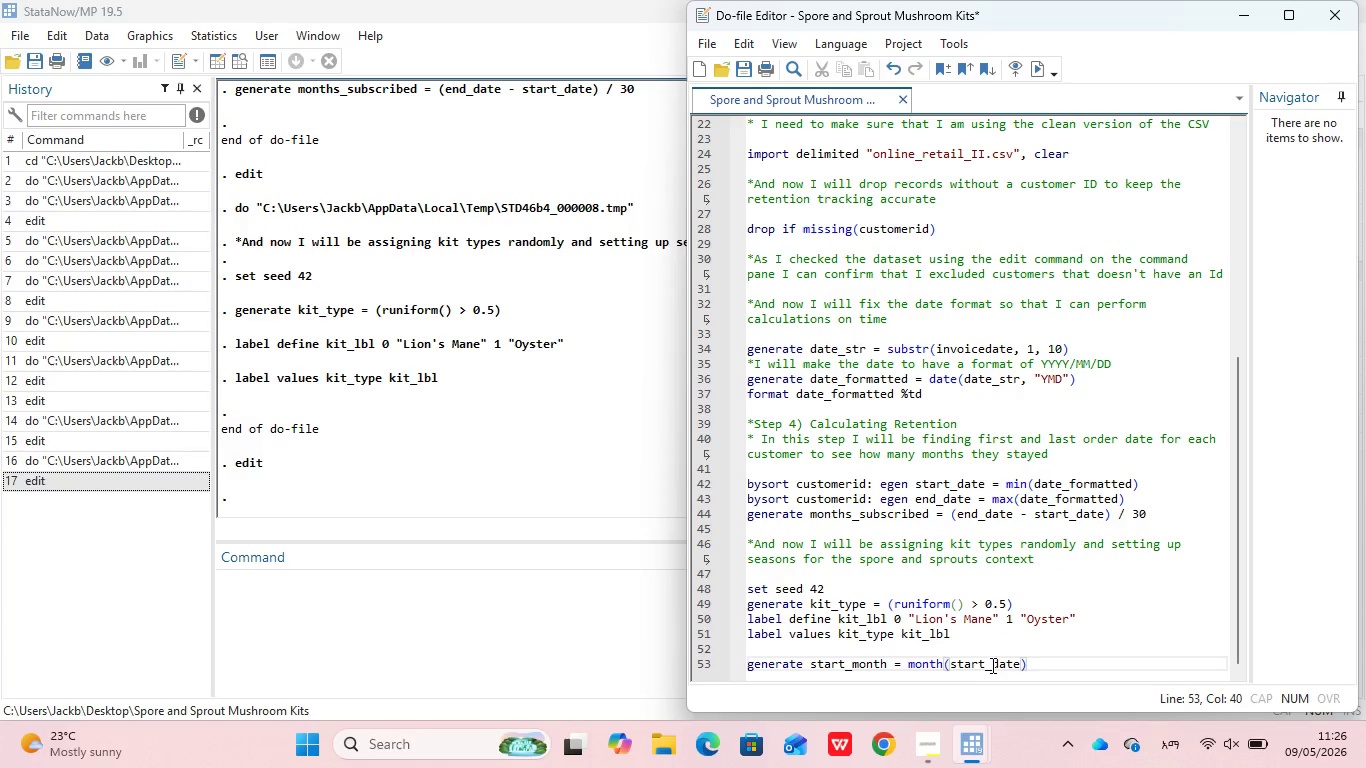 
key(ArrowRight)
 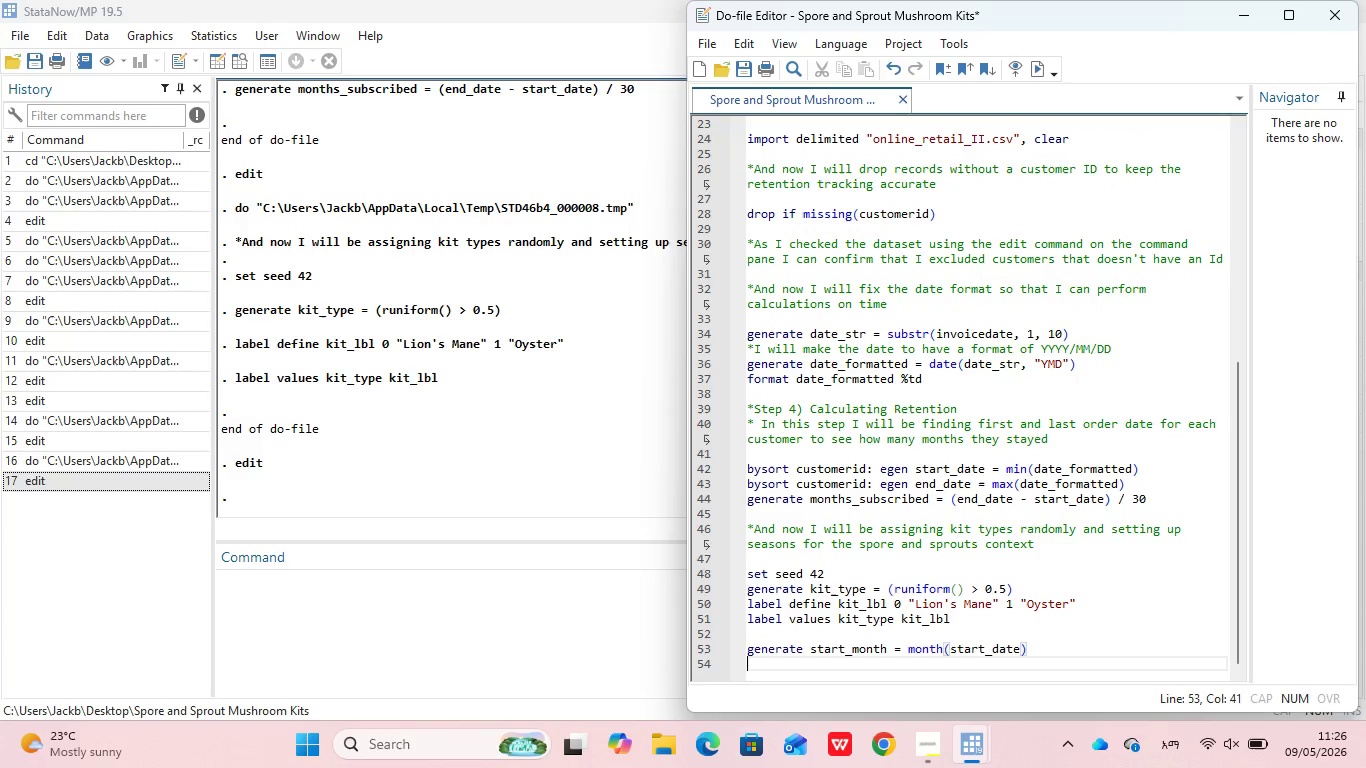 
key(Enter)
 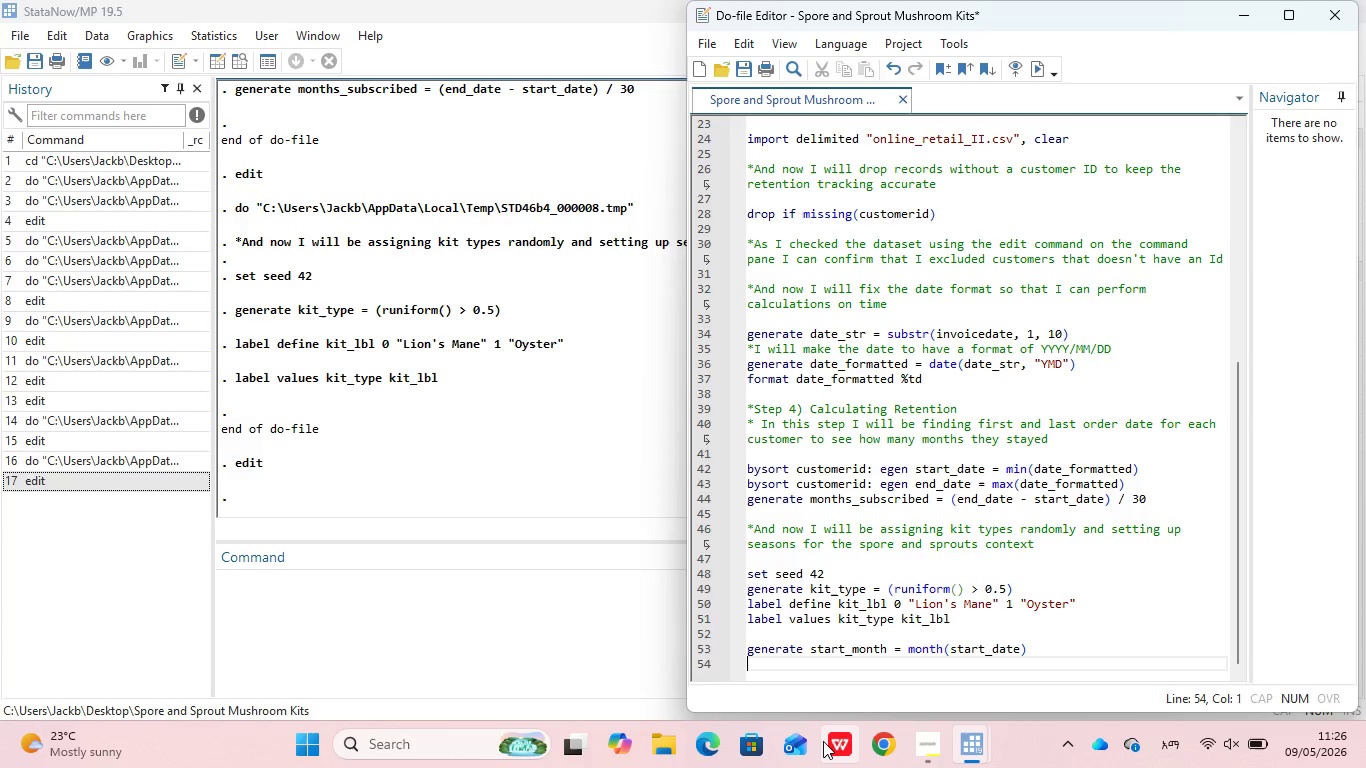 
type(gene)
 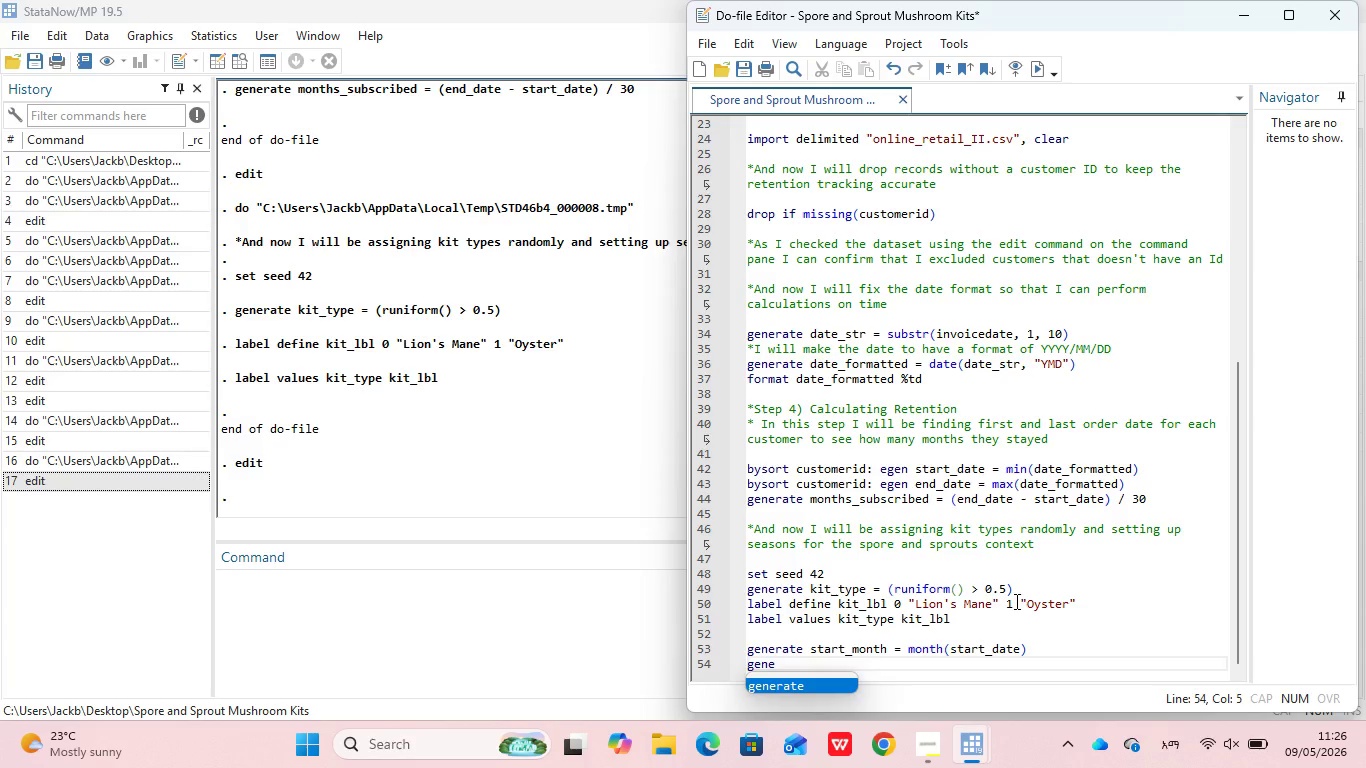 
key(Enter)
 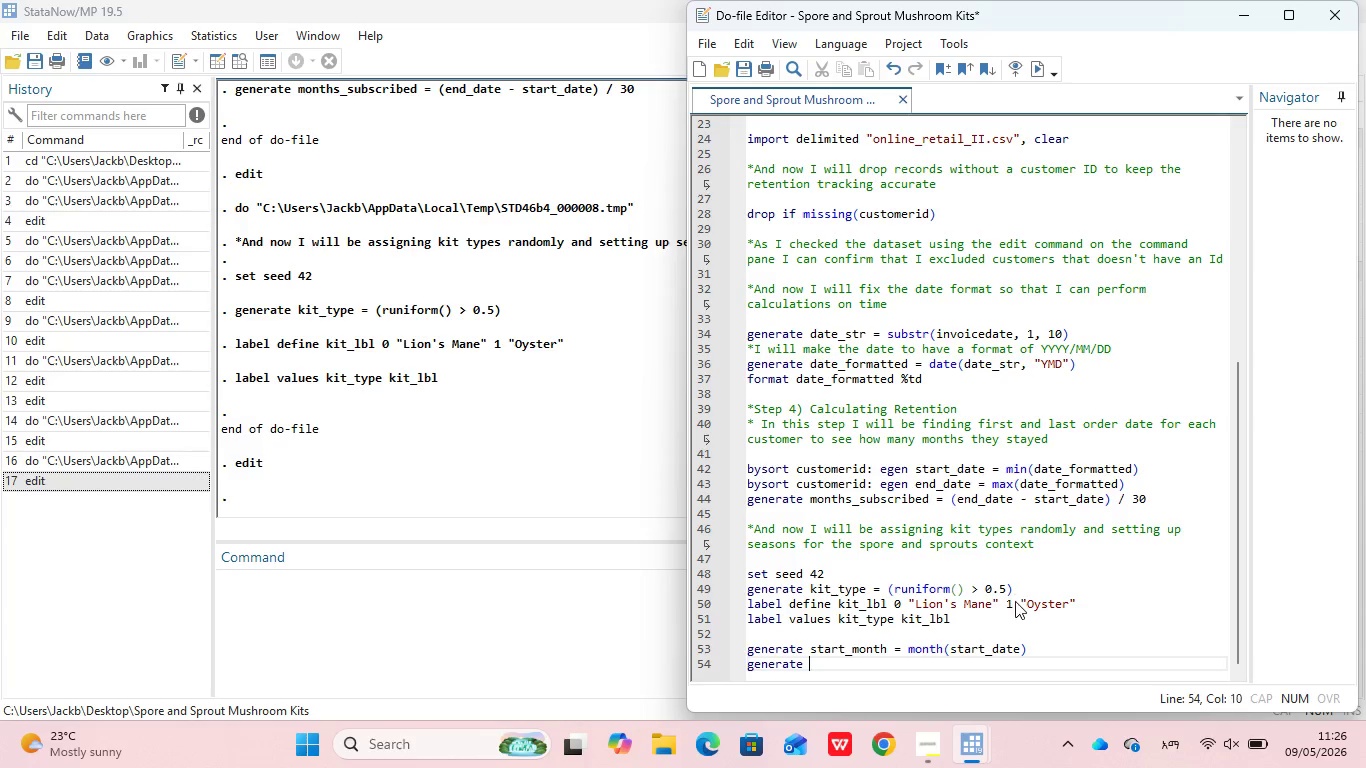 
type( season = 1 if inlist()
 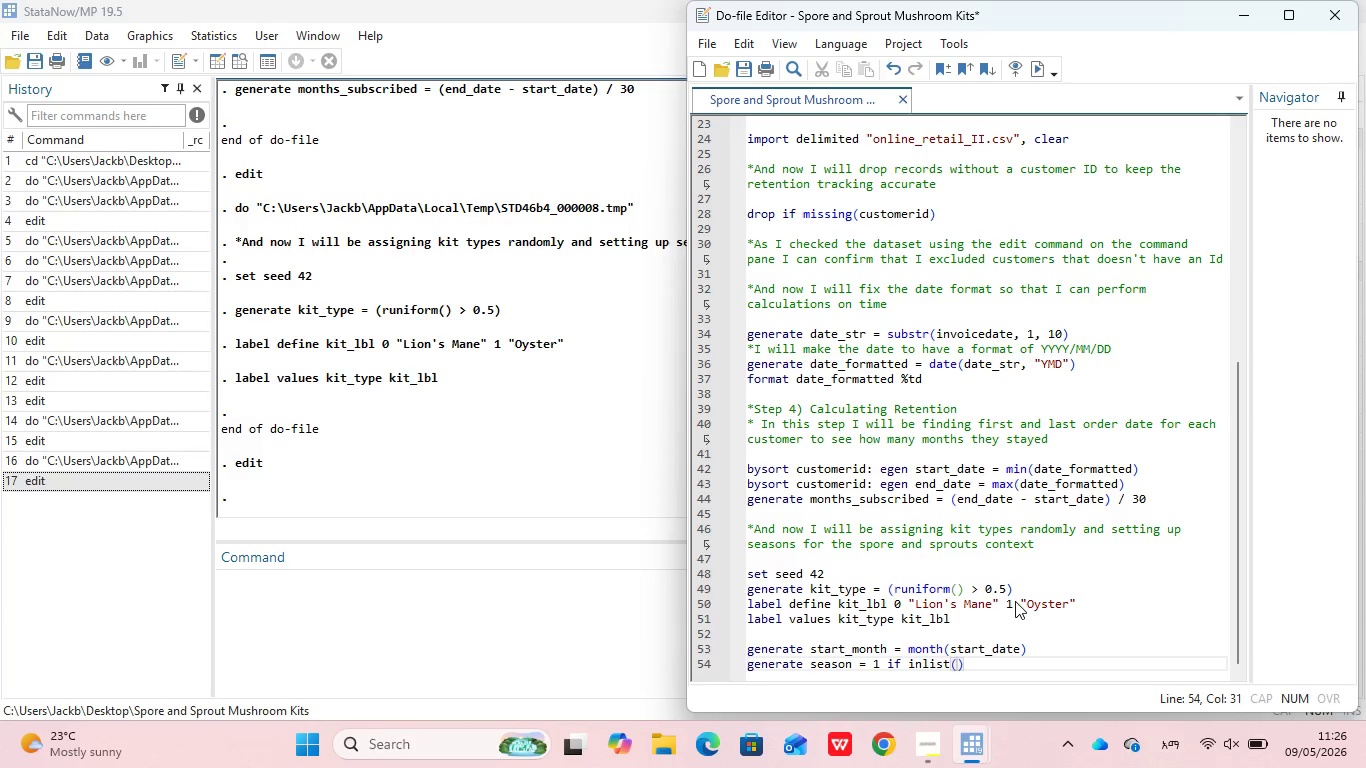 
type(sta)
 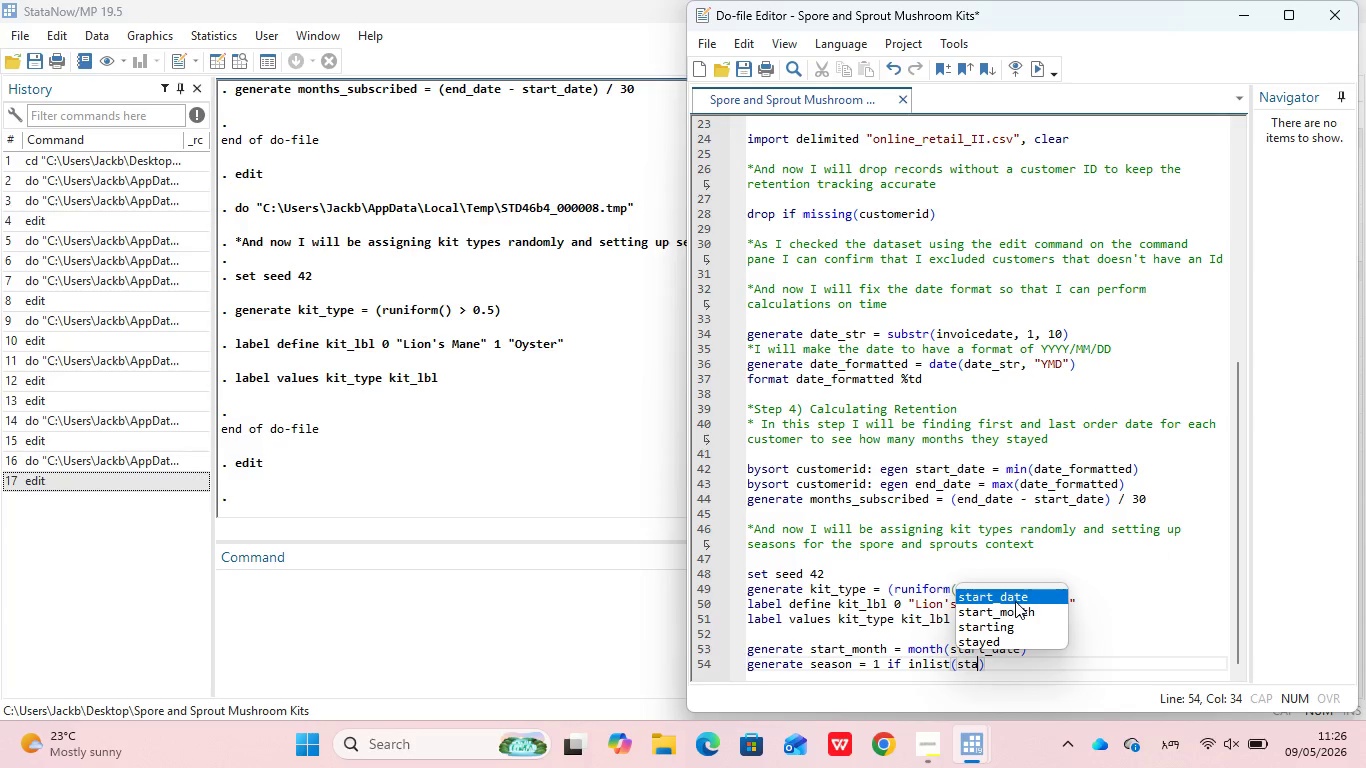 
key(ArrowDown)
 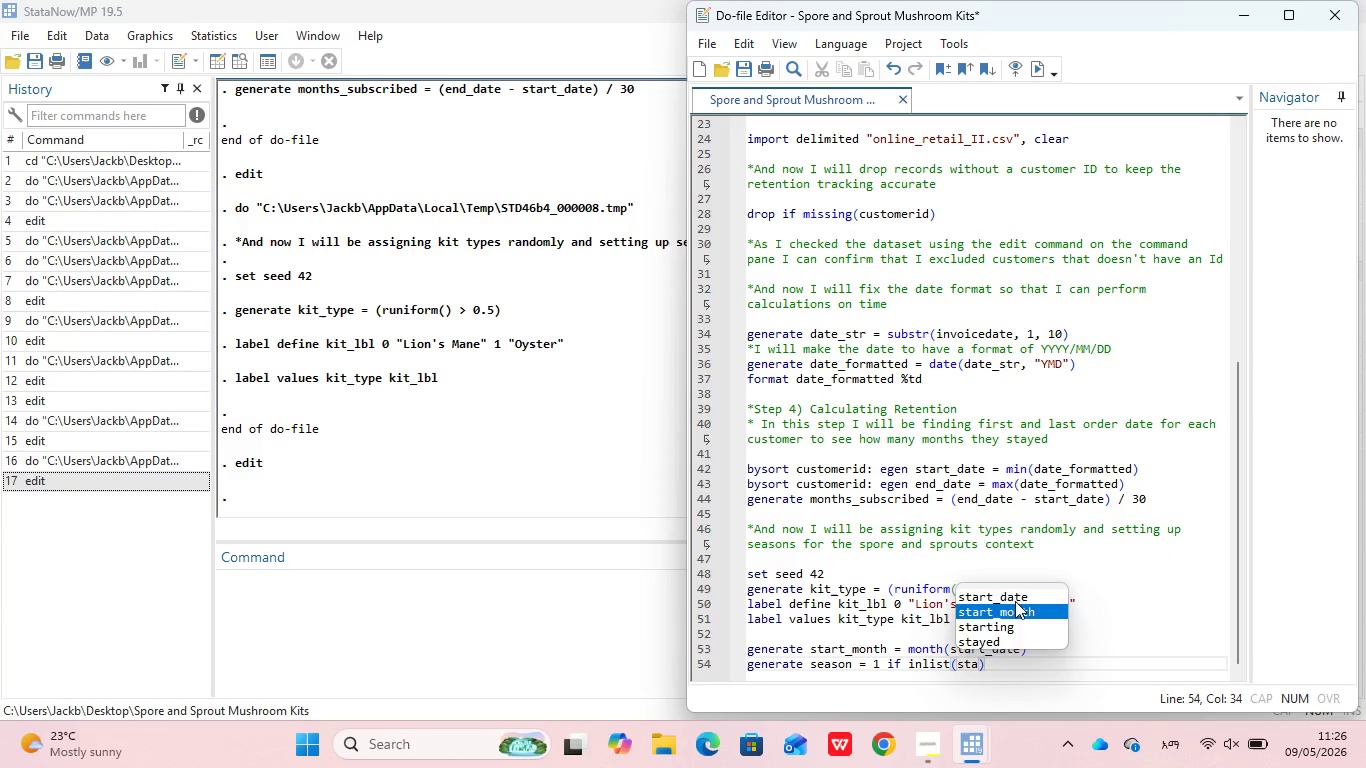 
key(Enter)
 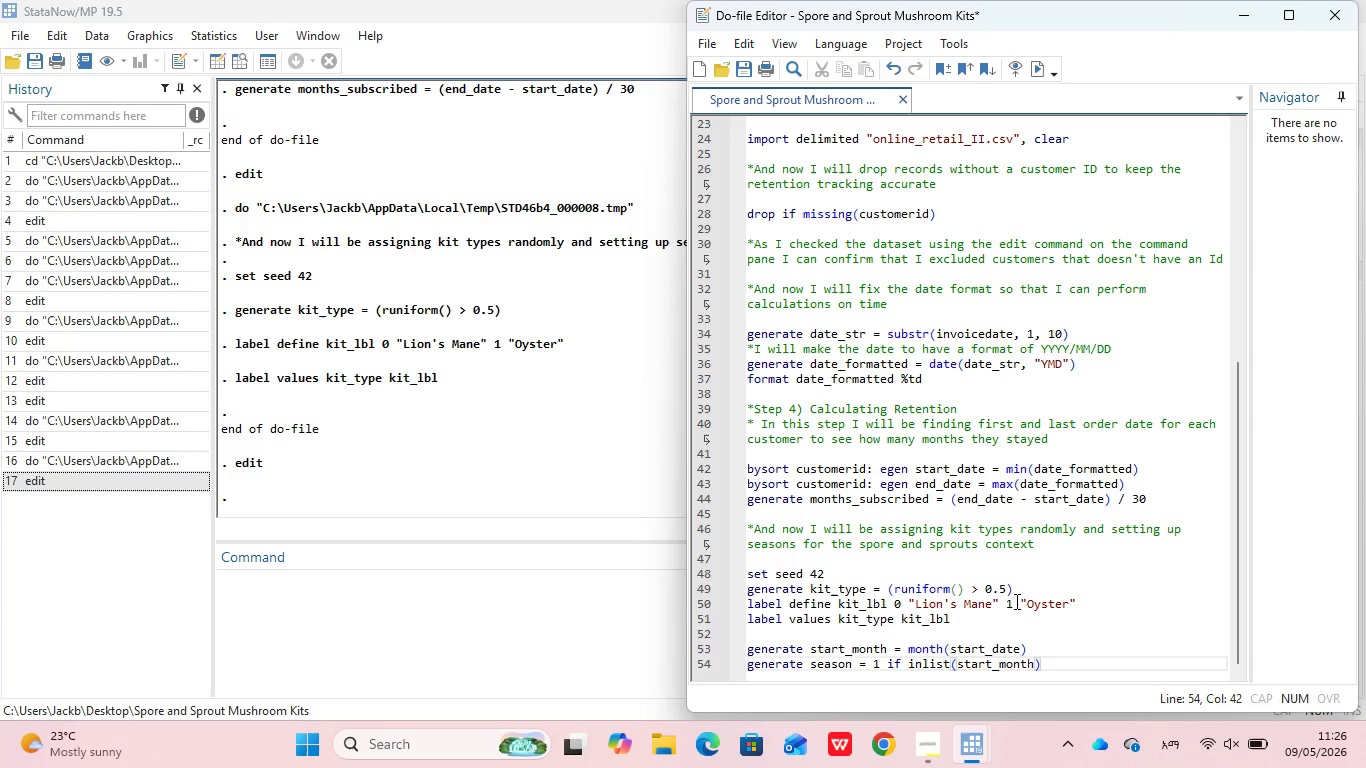 
type(, 12, 1, 1)
key(Backspace)
type(2)
 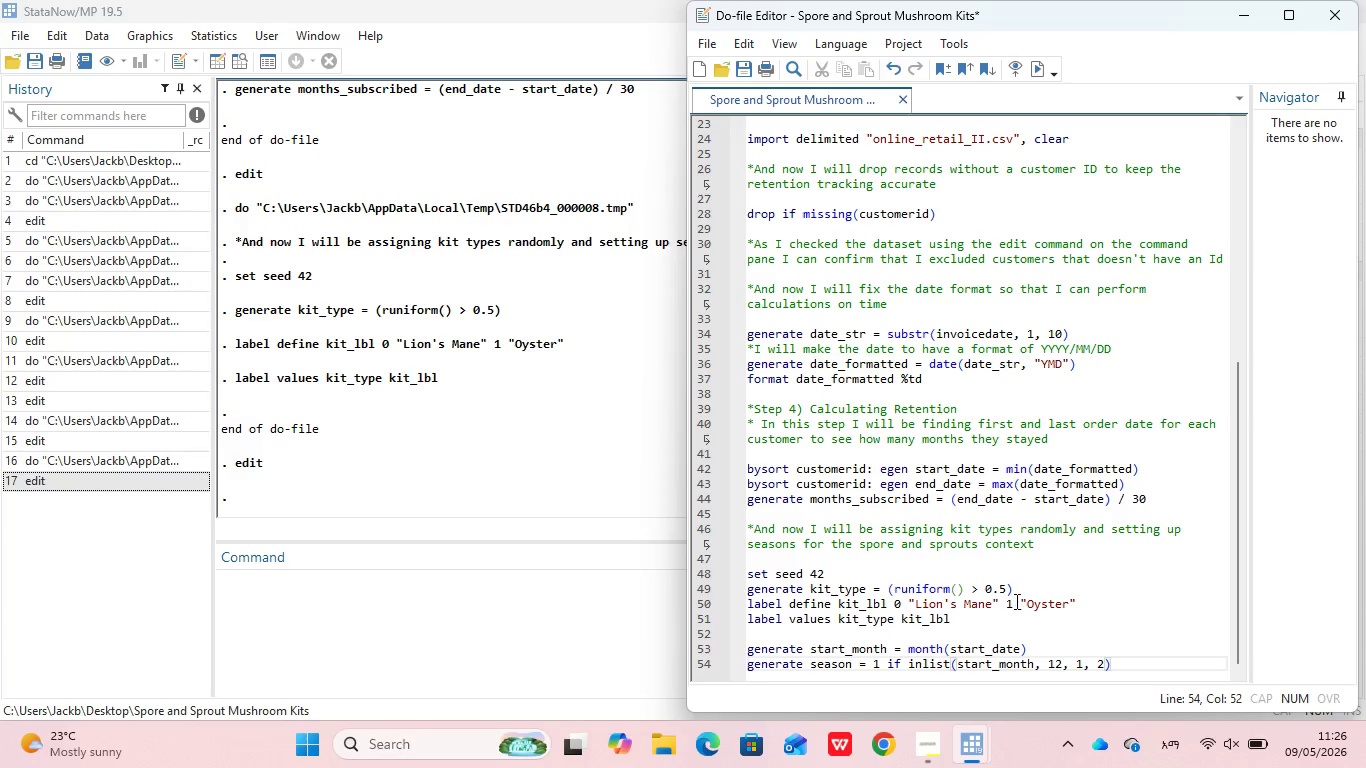 
key(ArrowRight)
 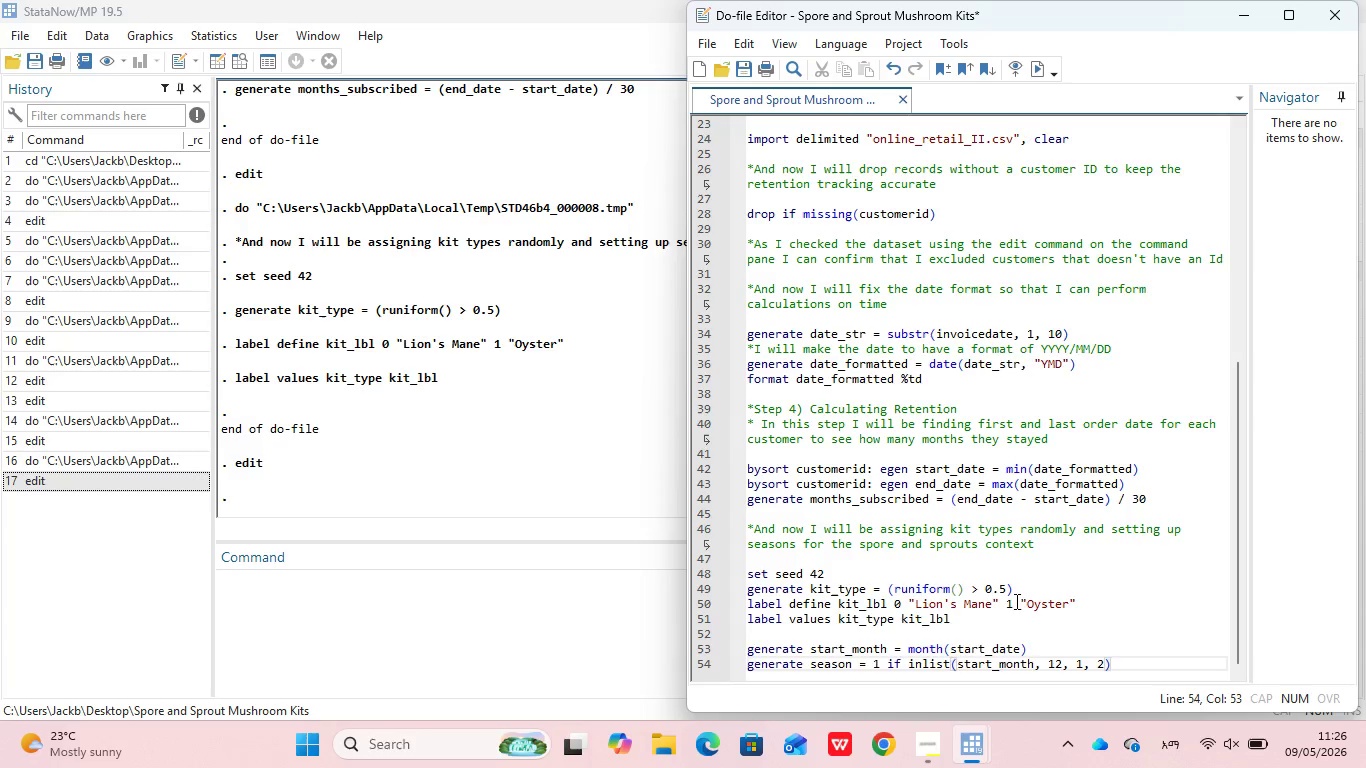 
key(Enter)
 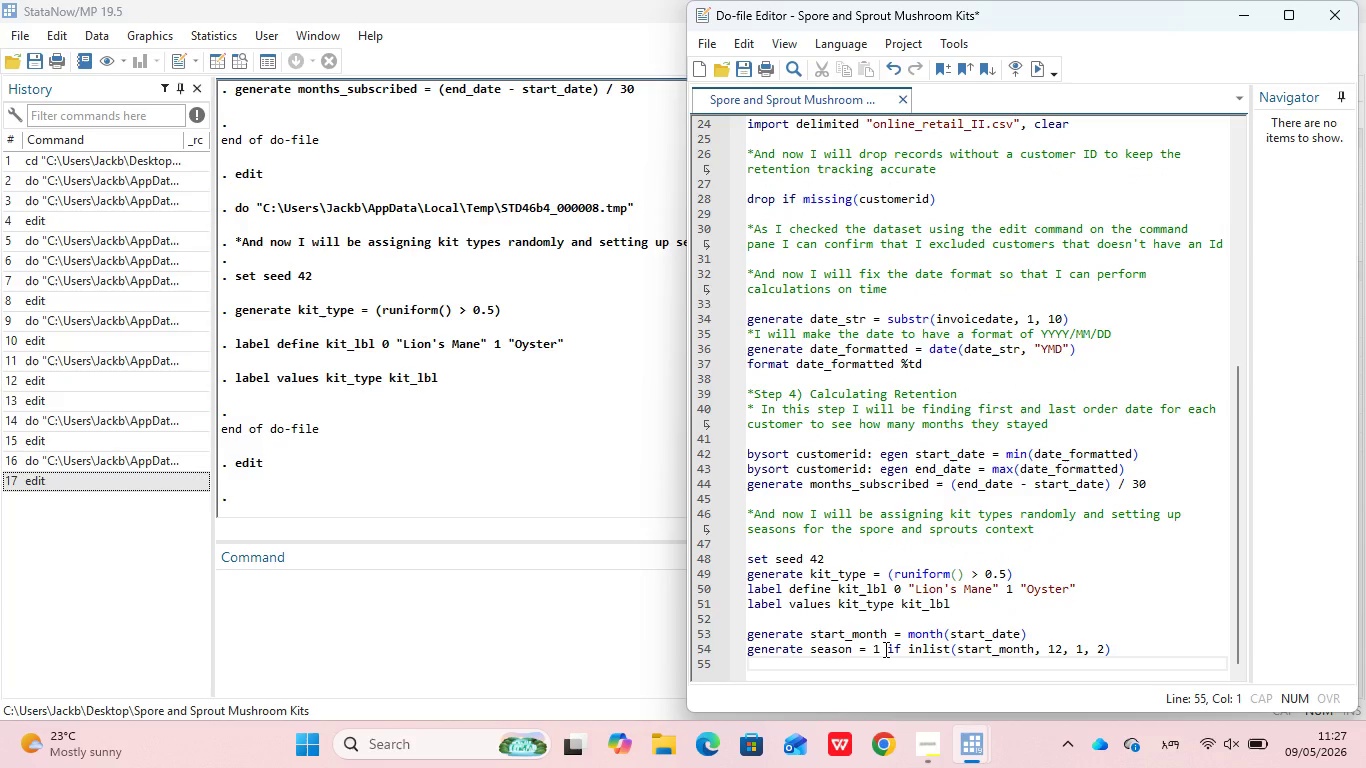 
type(replace sea)
 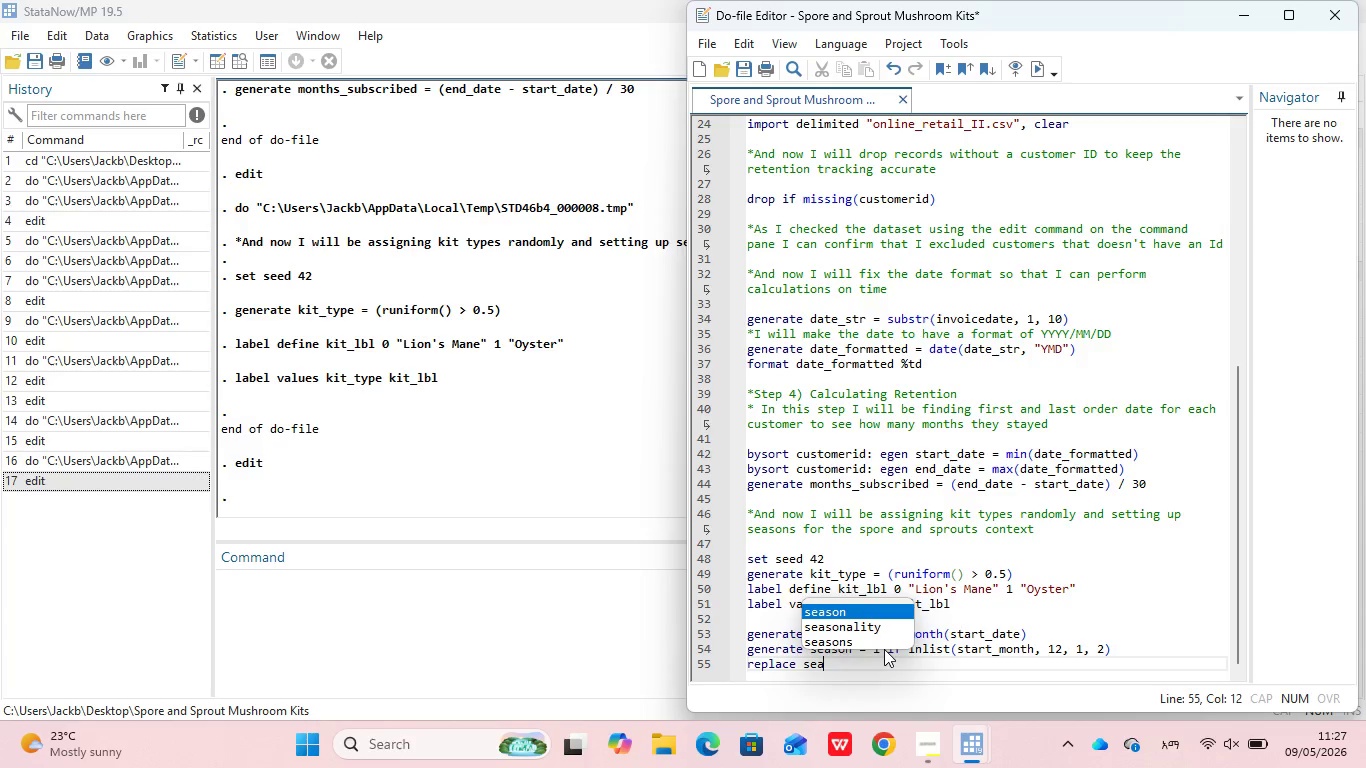 
key(Enter)
 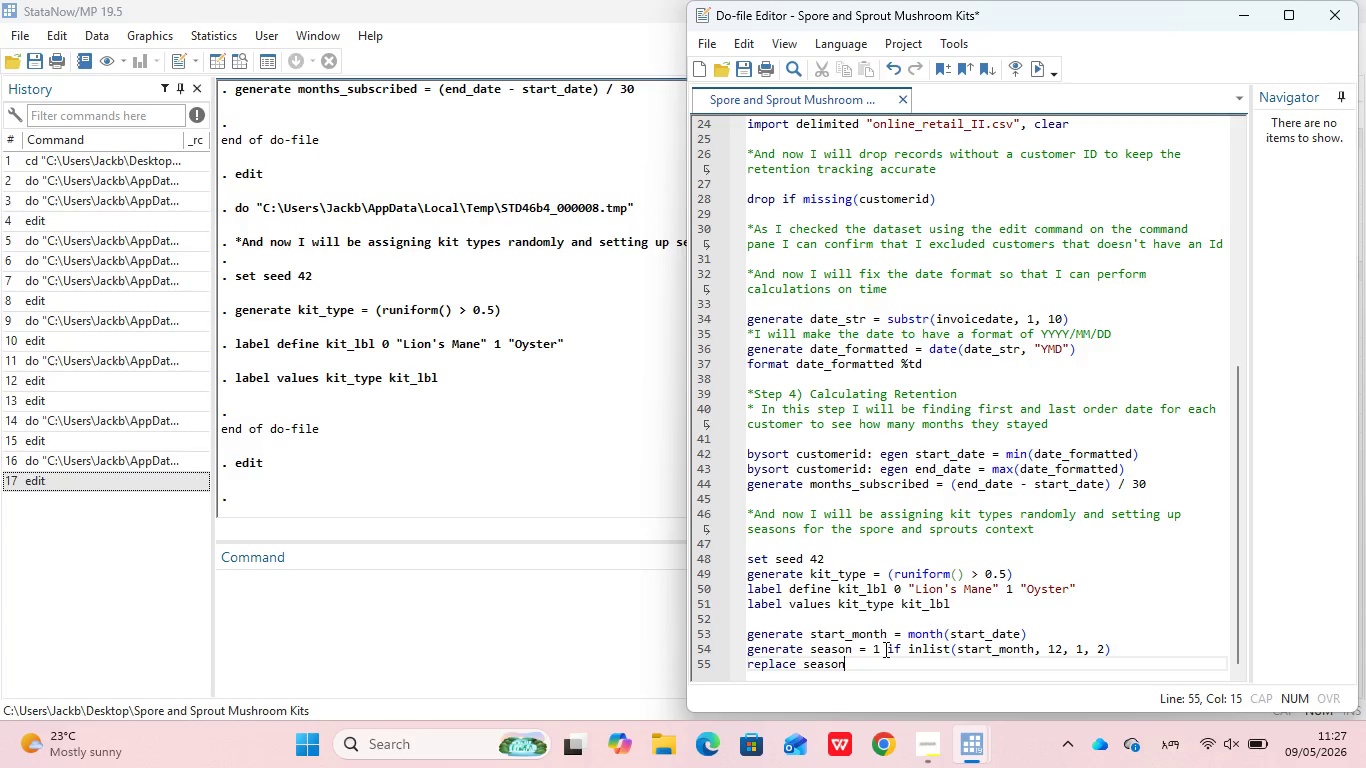 
type( = 2 if inlist))
key(Backspace)
key(Backspace)
type((sta)
 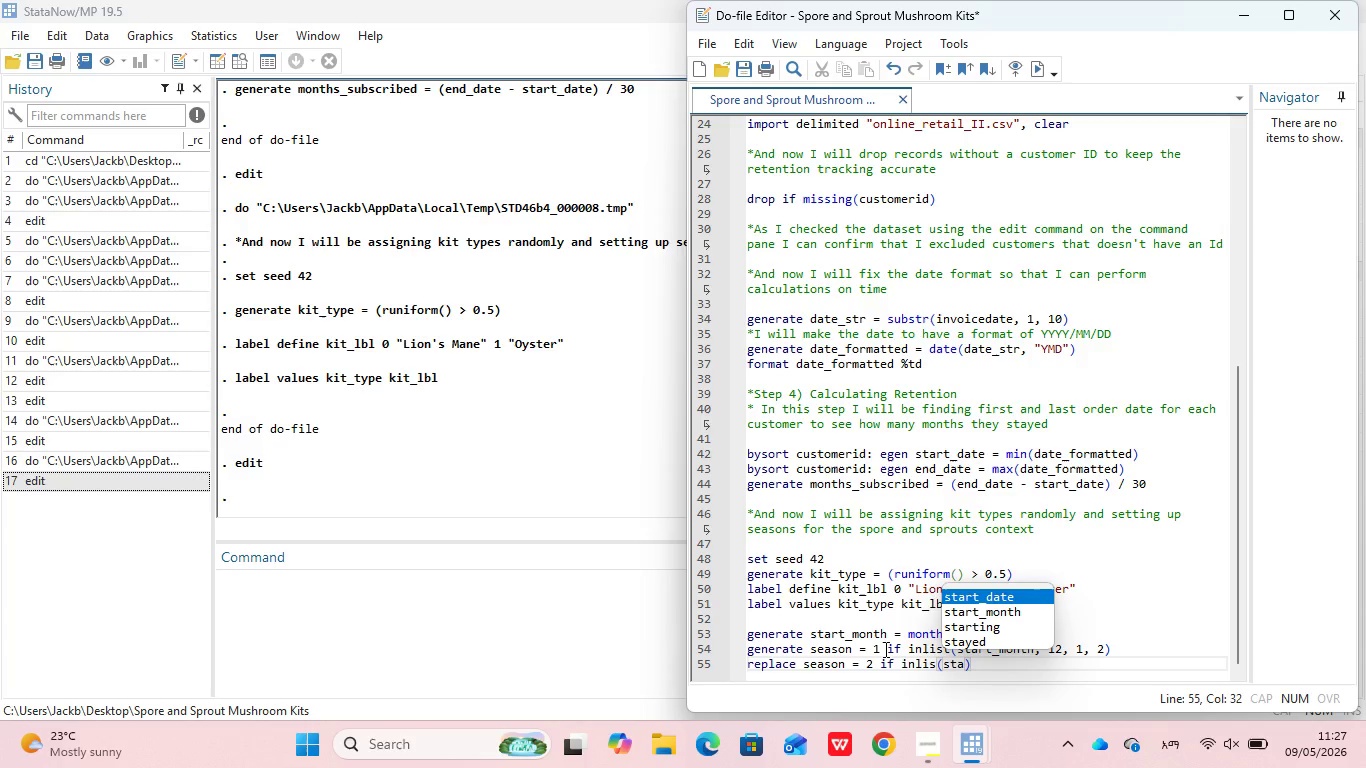 
key(Enter)
 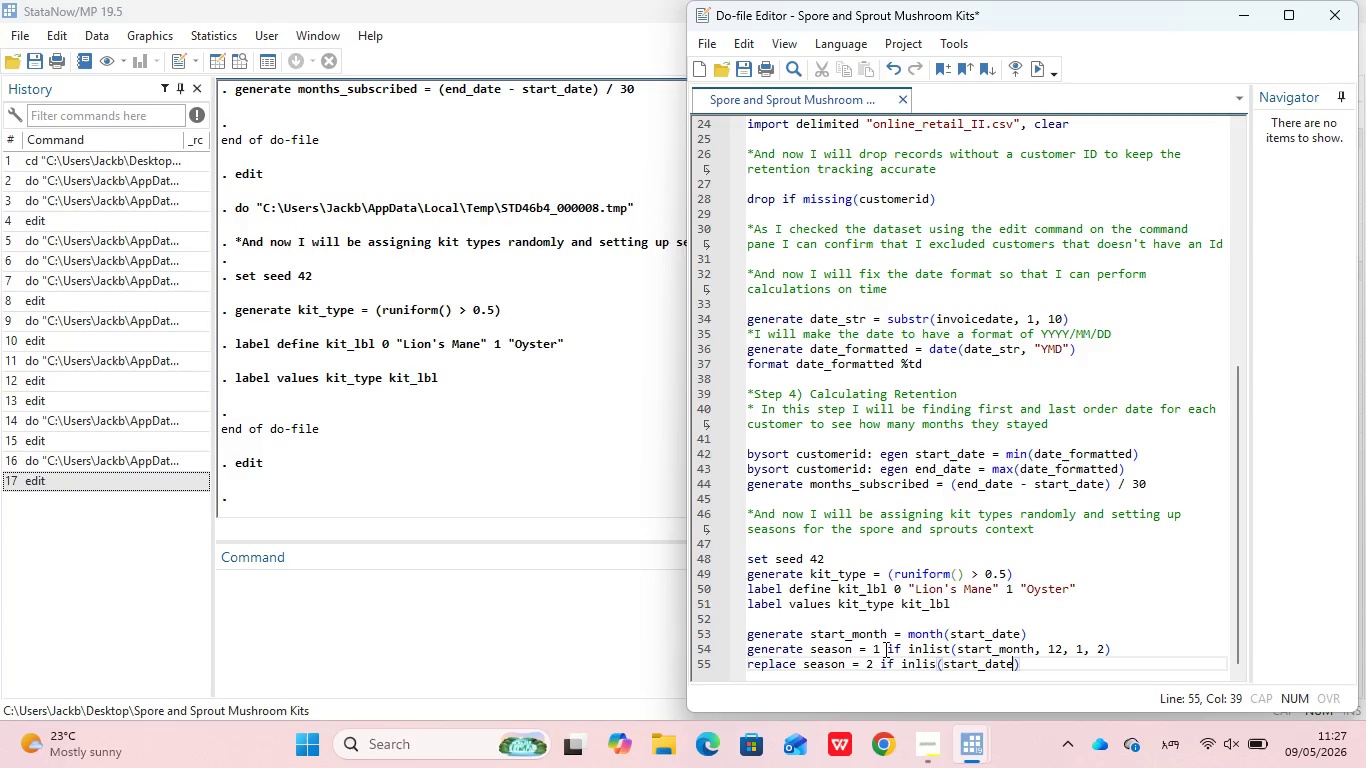 
key(Backspace)
key(Backspace)
key(Backspace)
key(Backspace)
type(mont)
 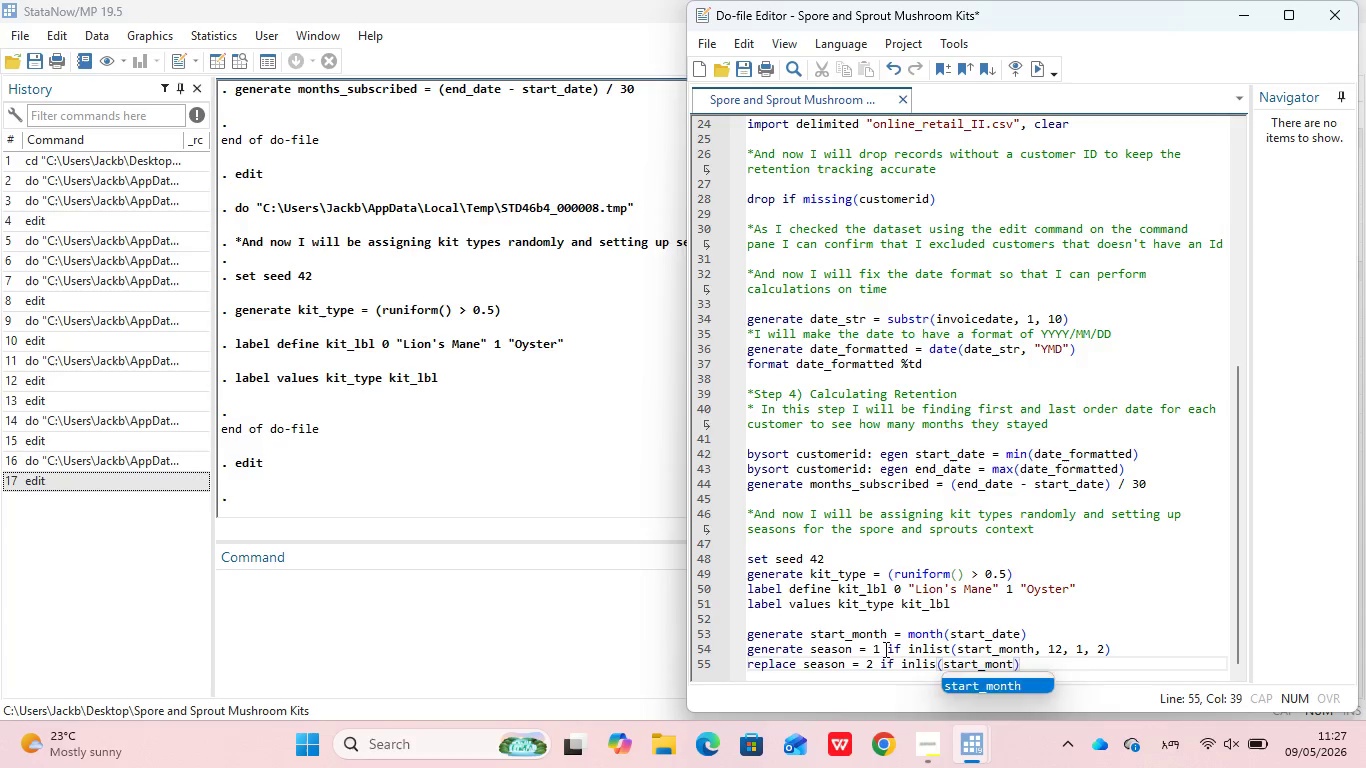 
key(Enter)
 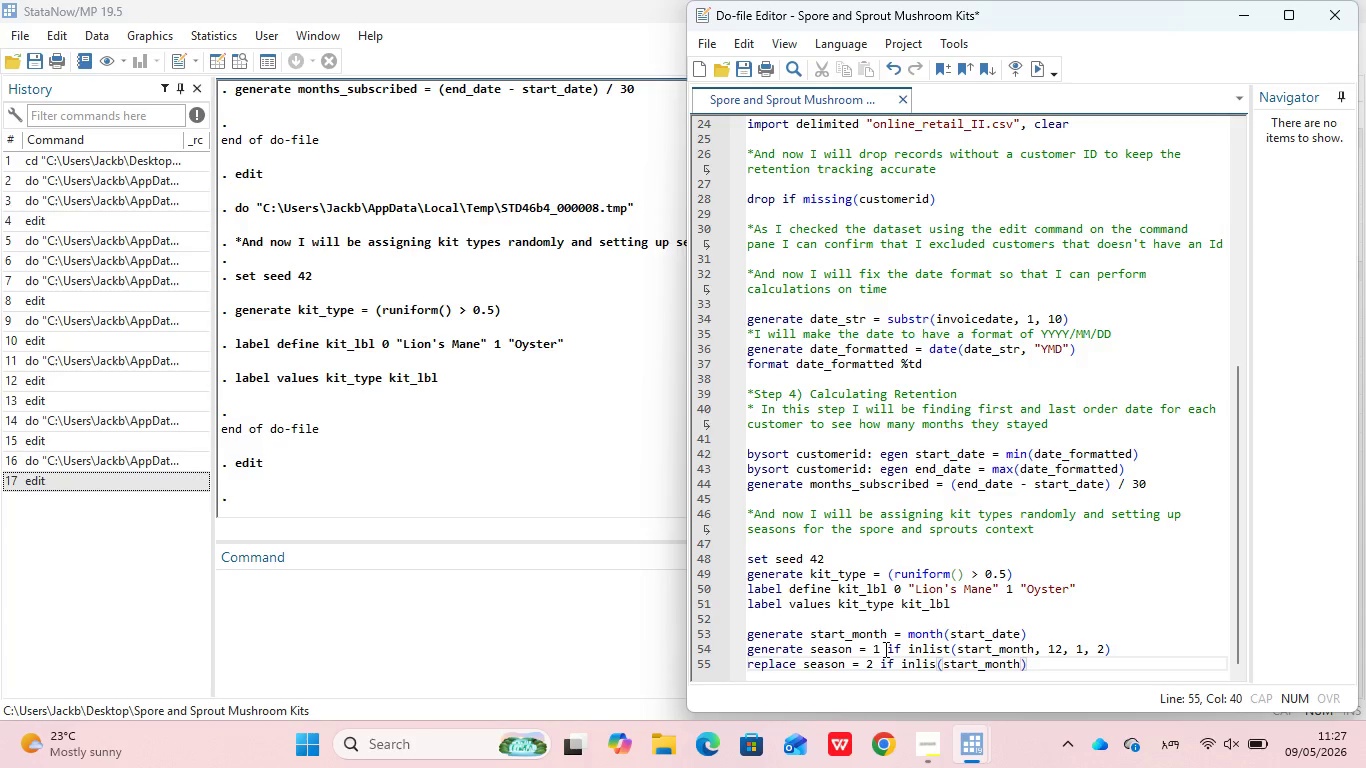 
key(Comma)
 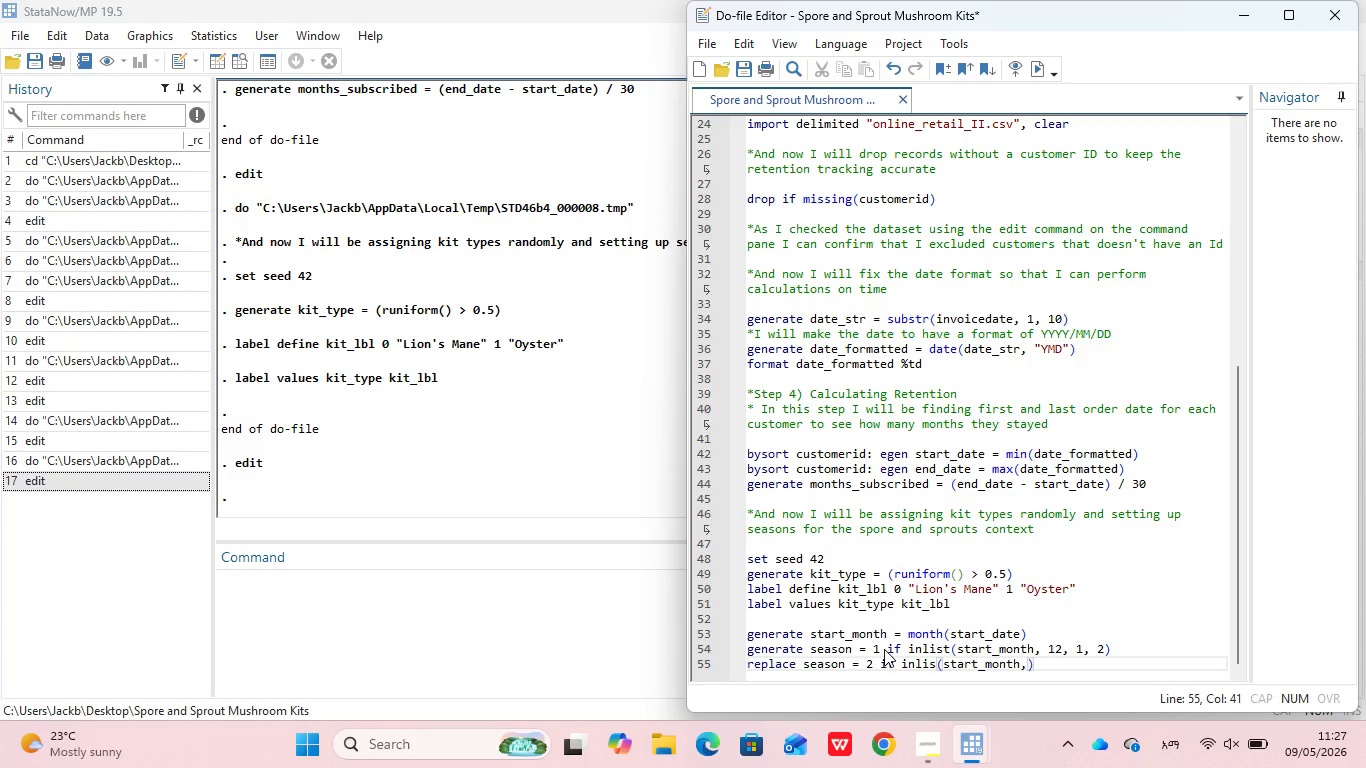 
key(Space)
 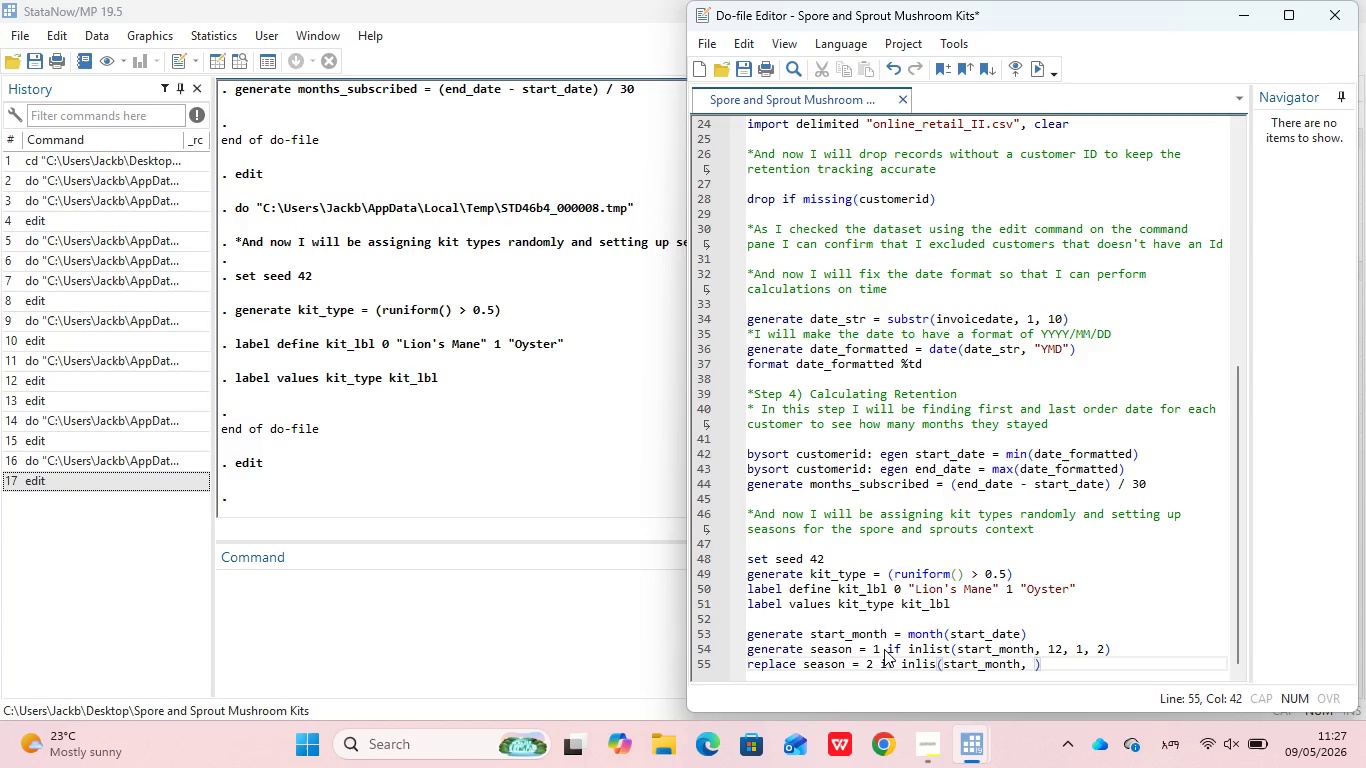 
key(3)
 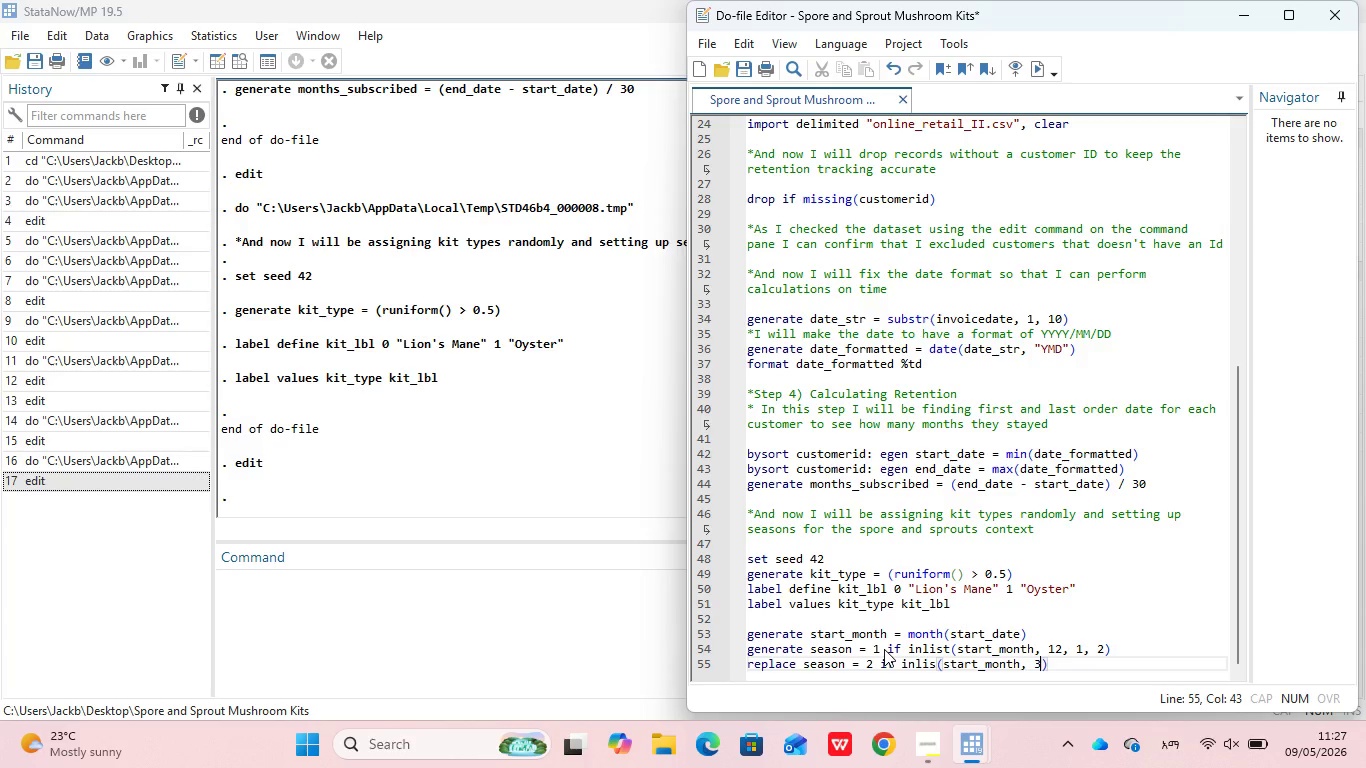 
key(Comma)
 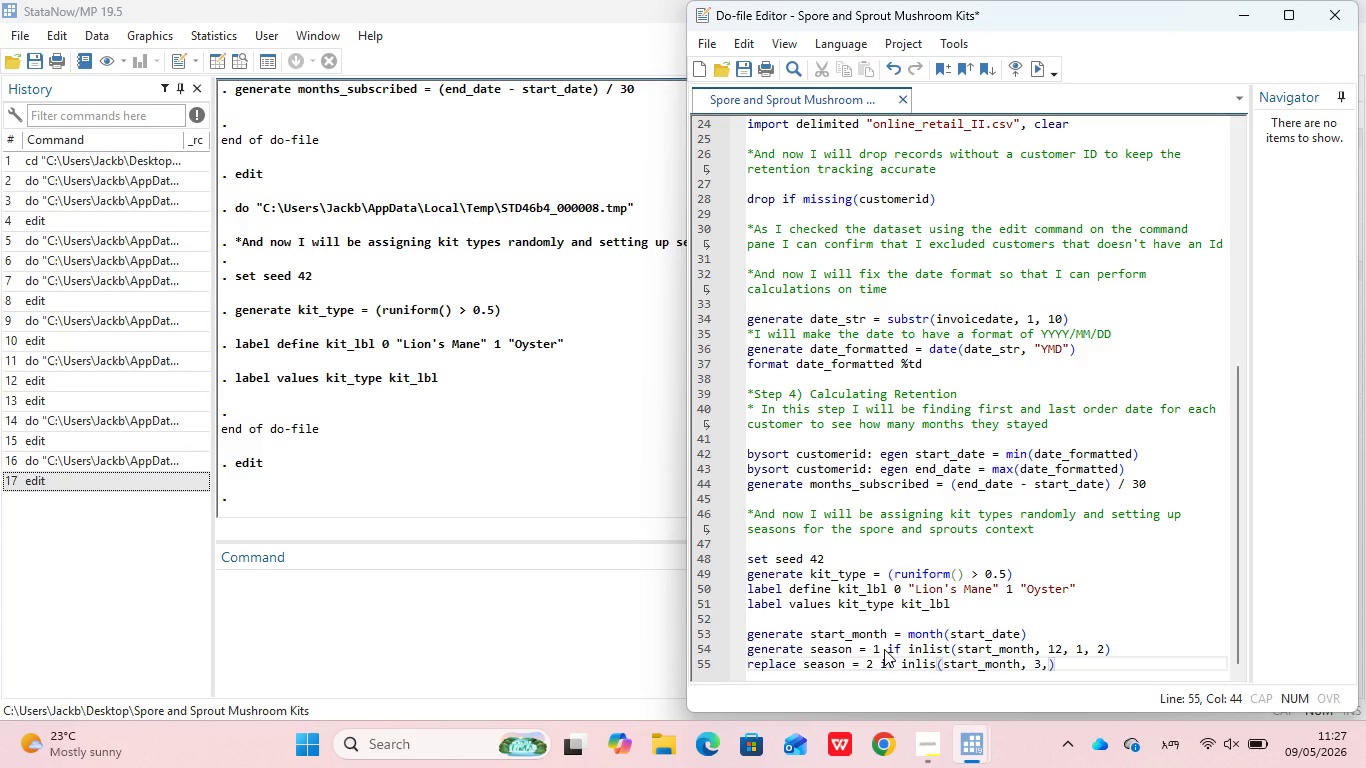 
key(Backspace)
 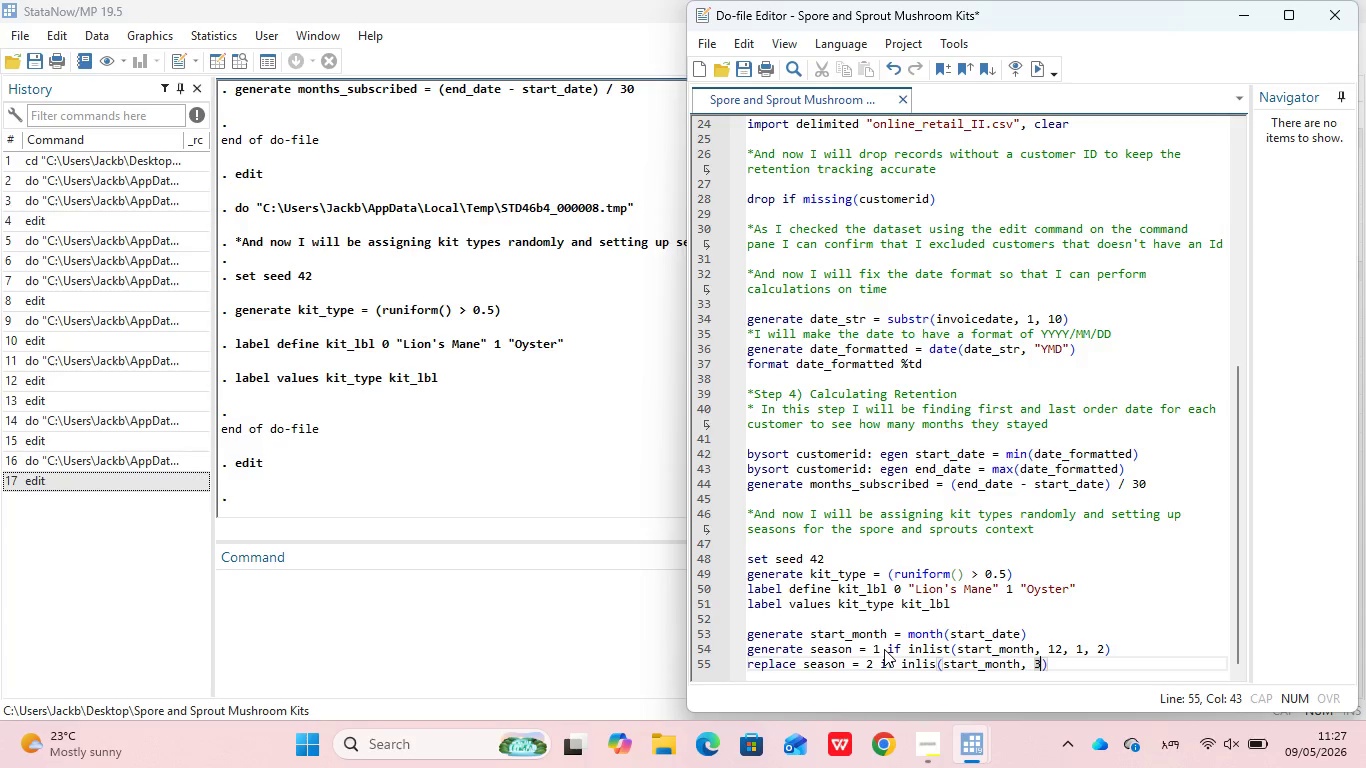 
key(Comma)
 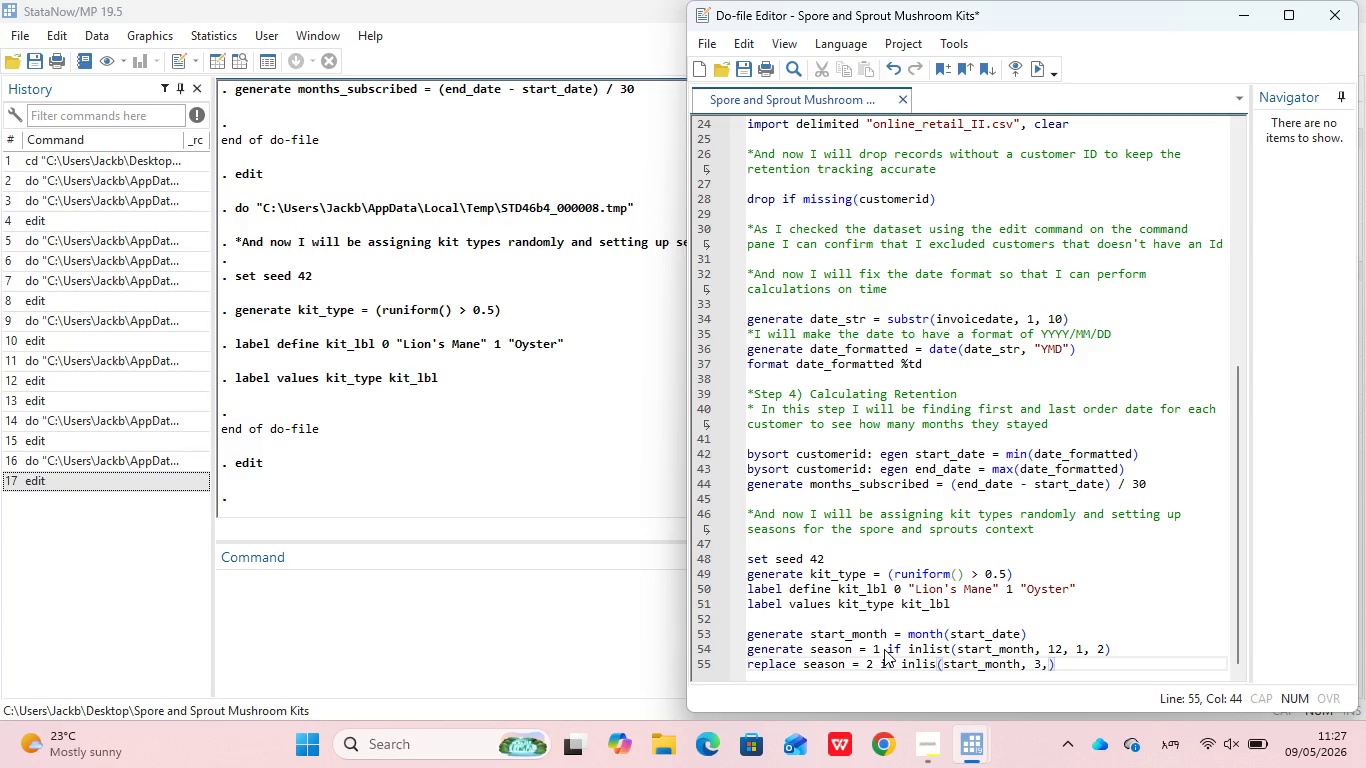 
key(Space)
 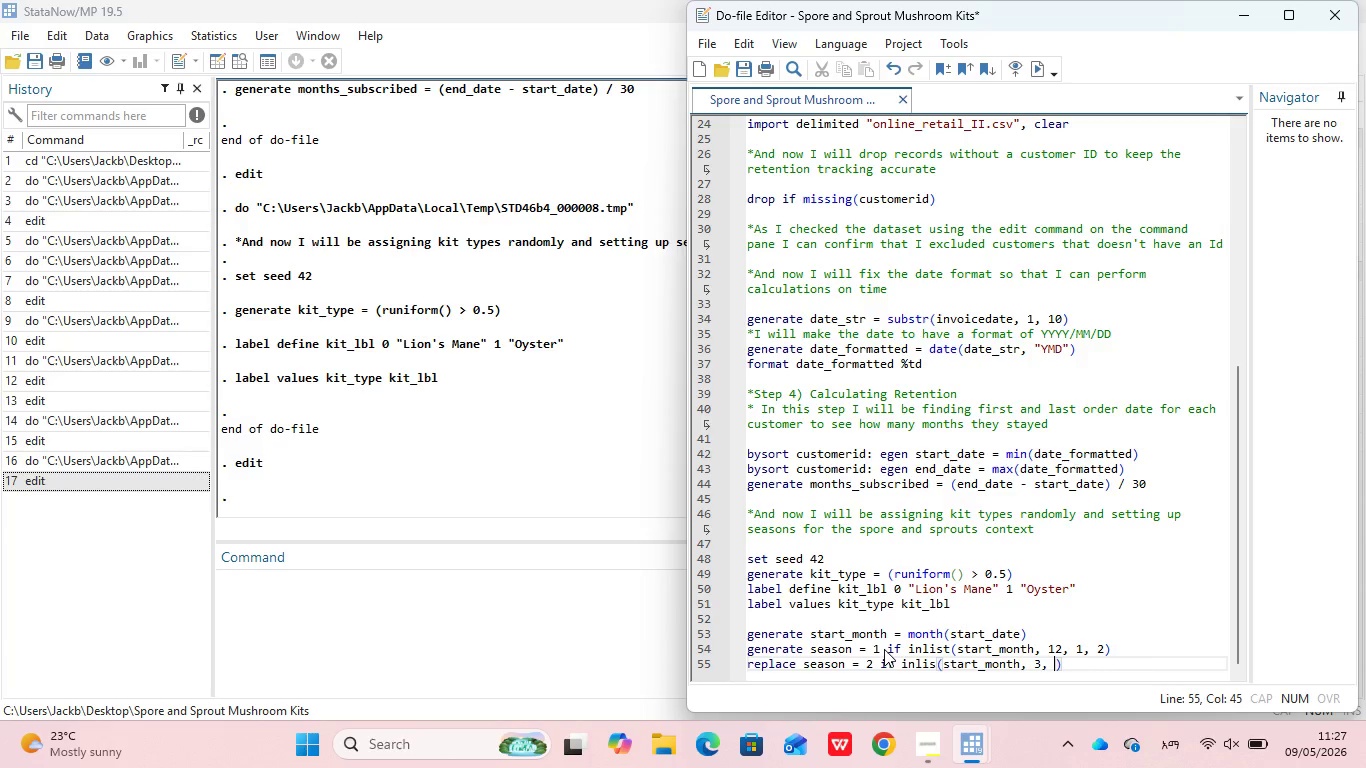 
key(4)
 